 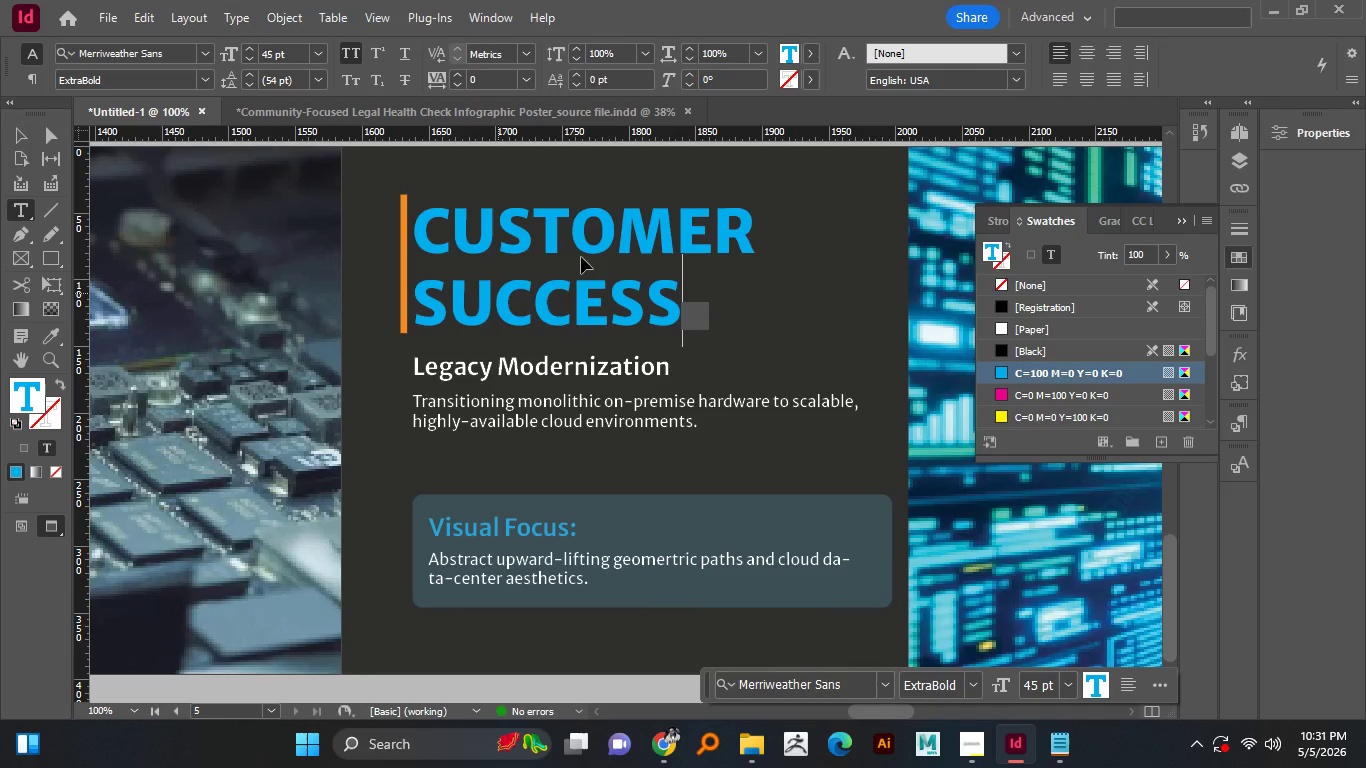 
key(Control+A)
 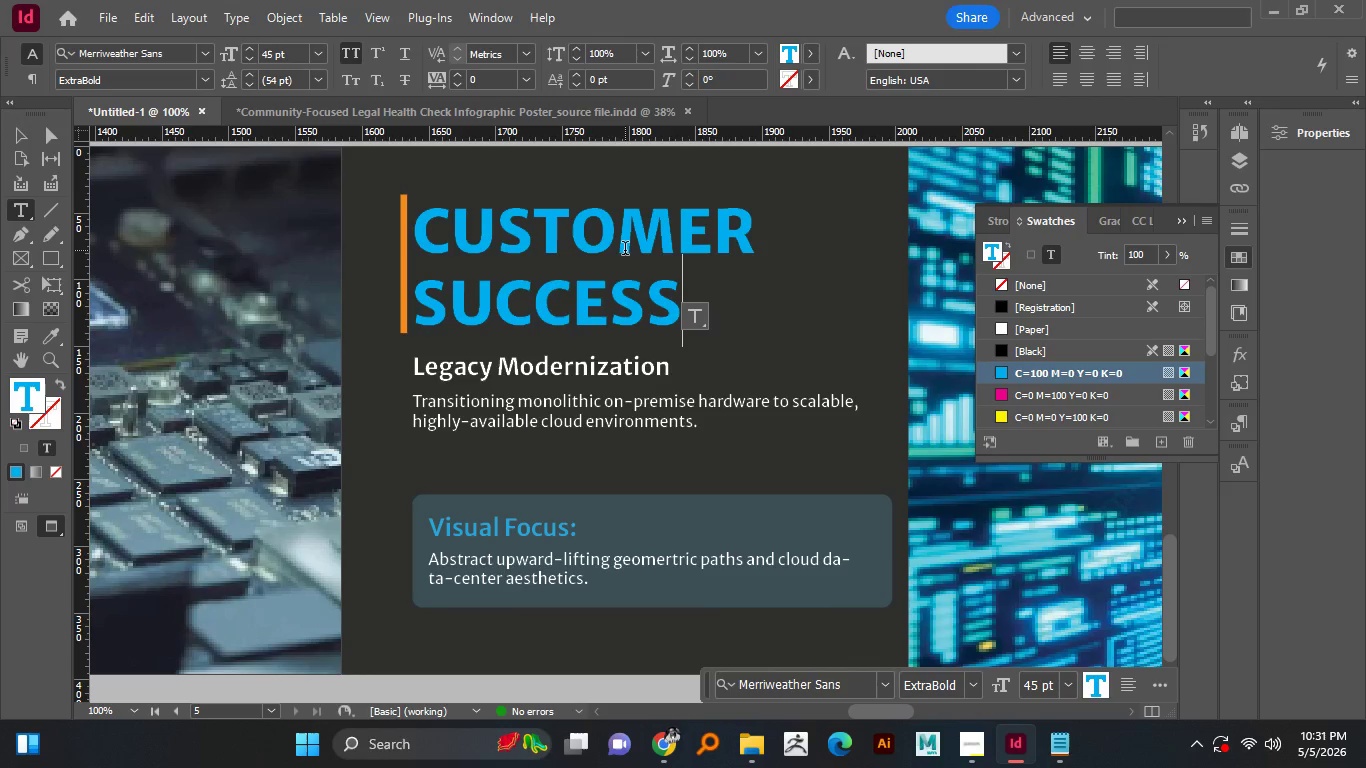 
key(Control+V)
 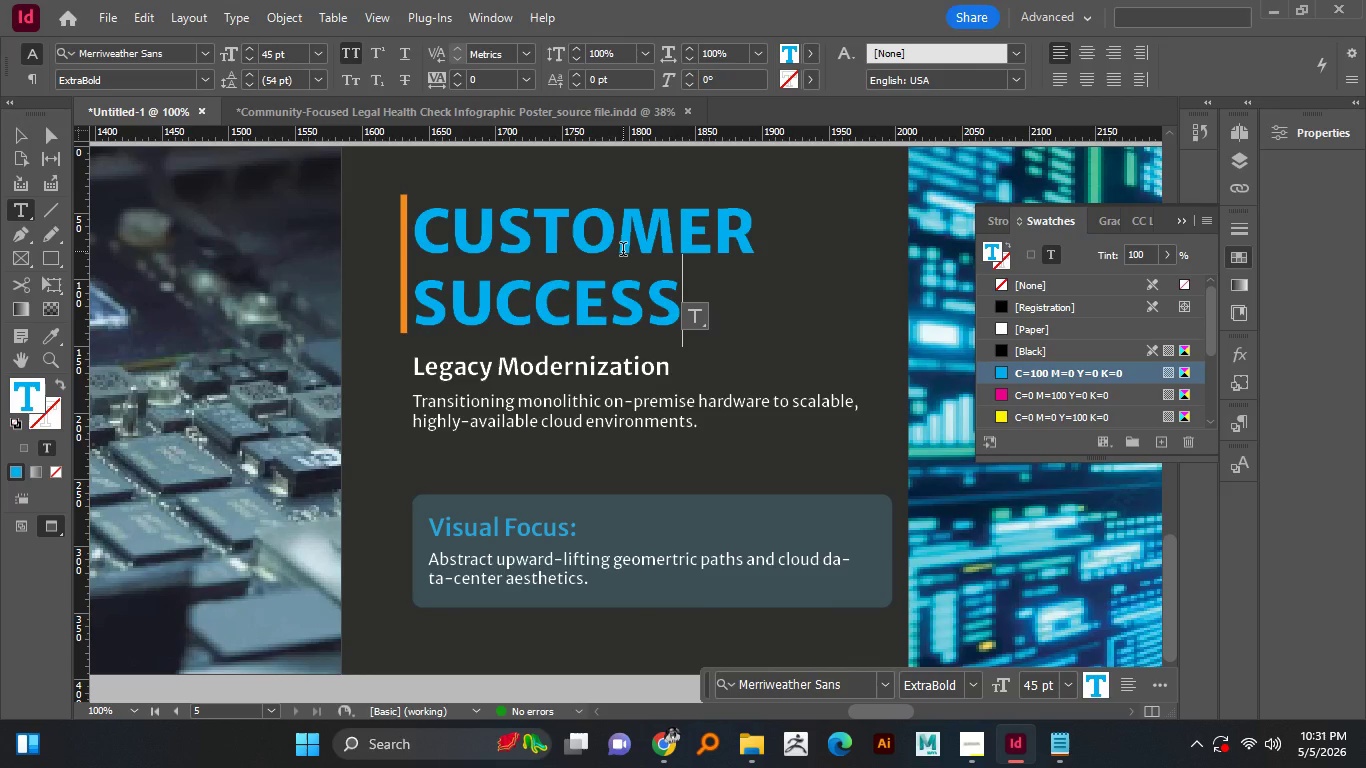 
wait(8.94)
 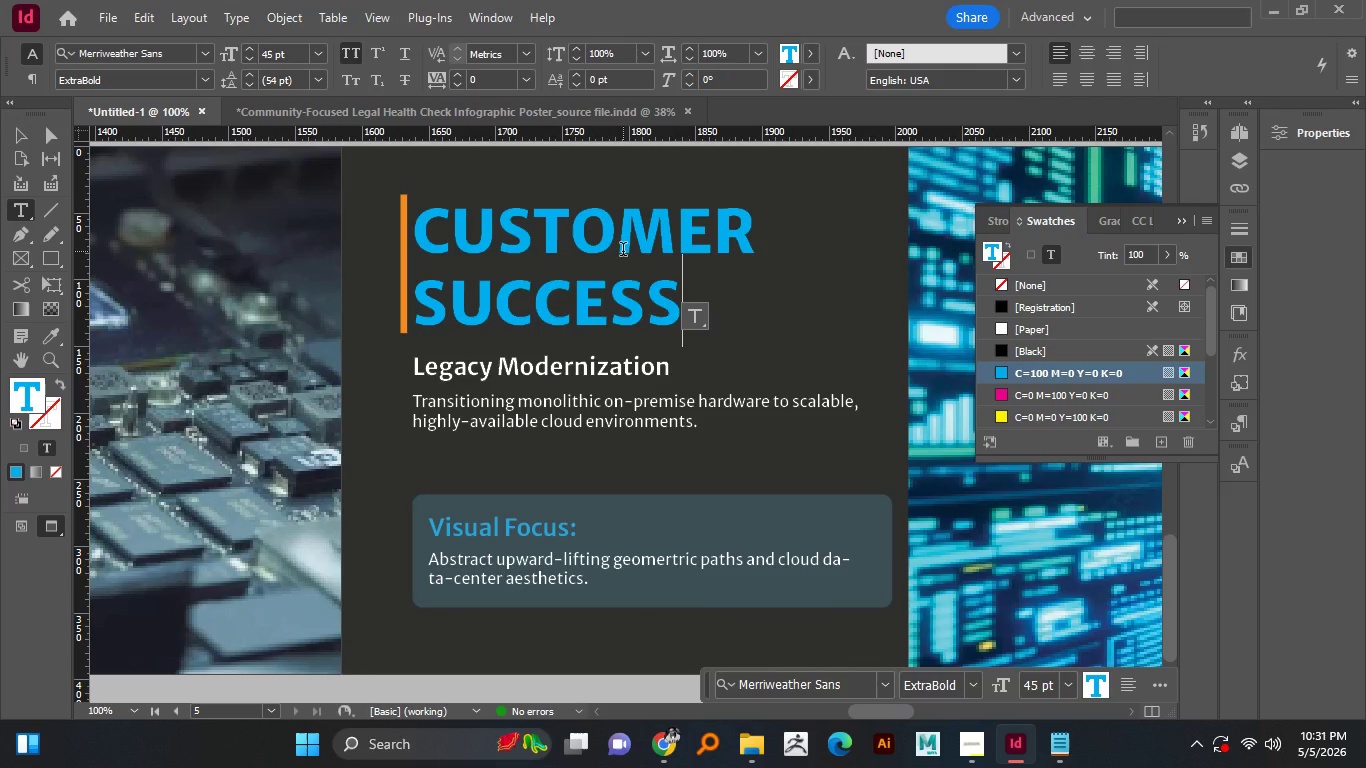 
left_click([444, 374])
 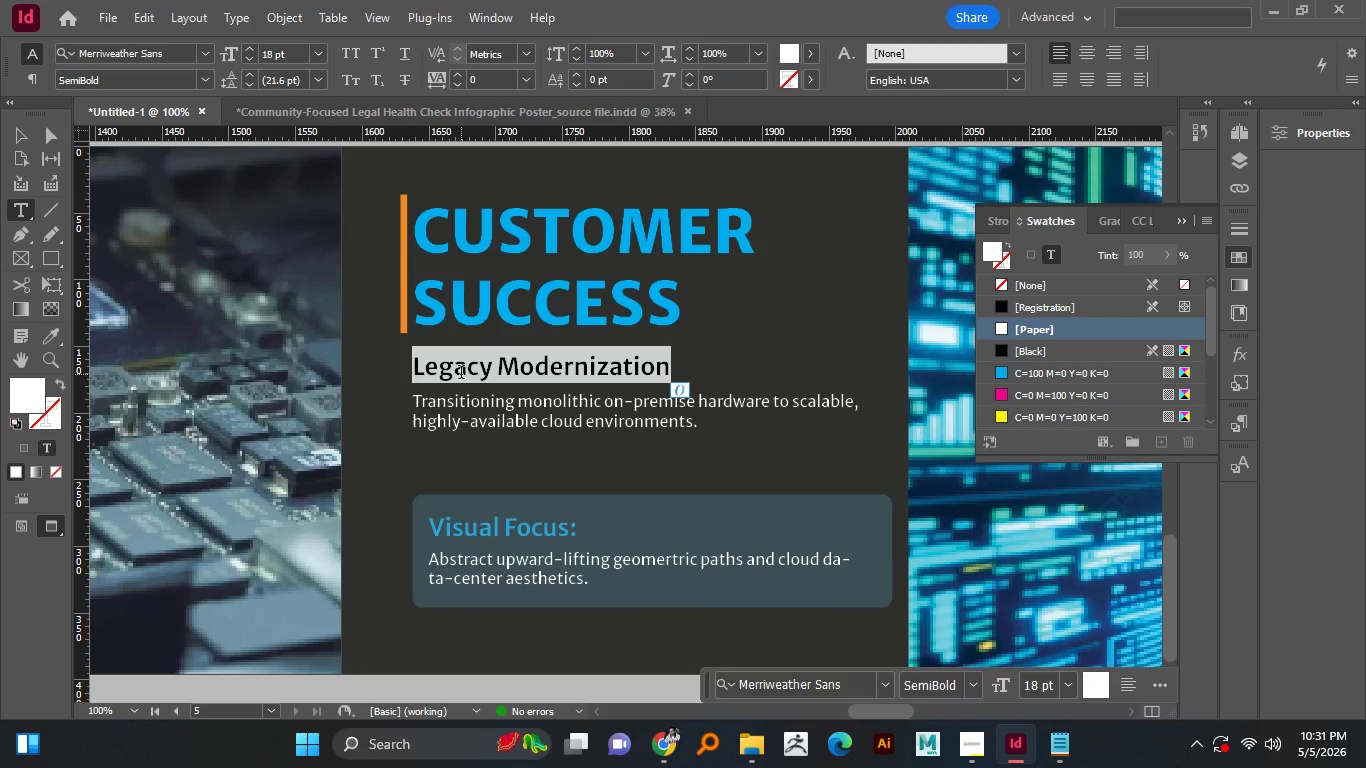 
key(Control+A)
 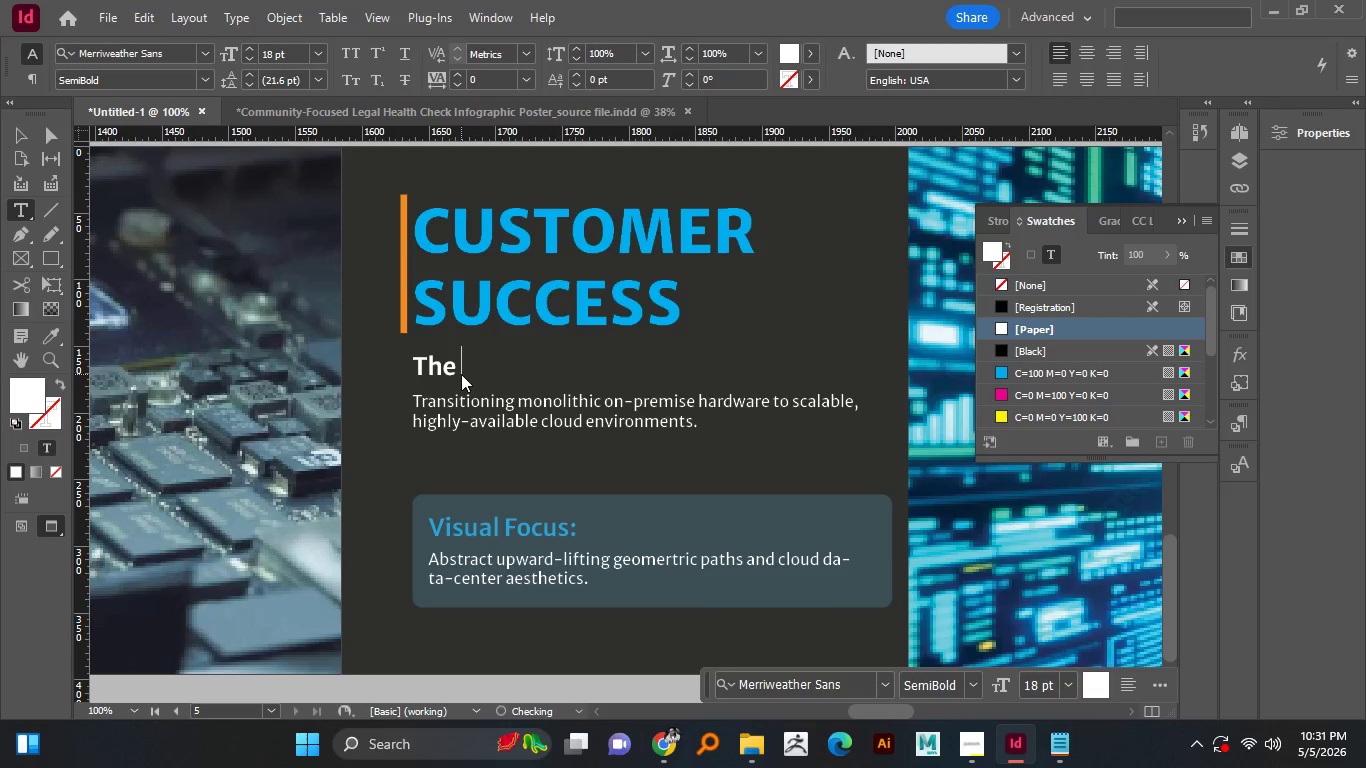 
type(The Human Connection)
 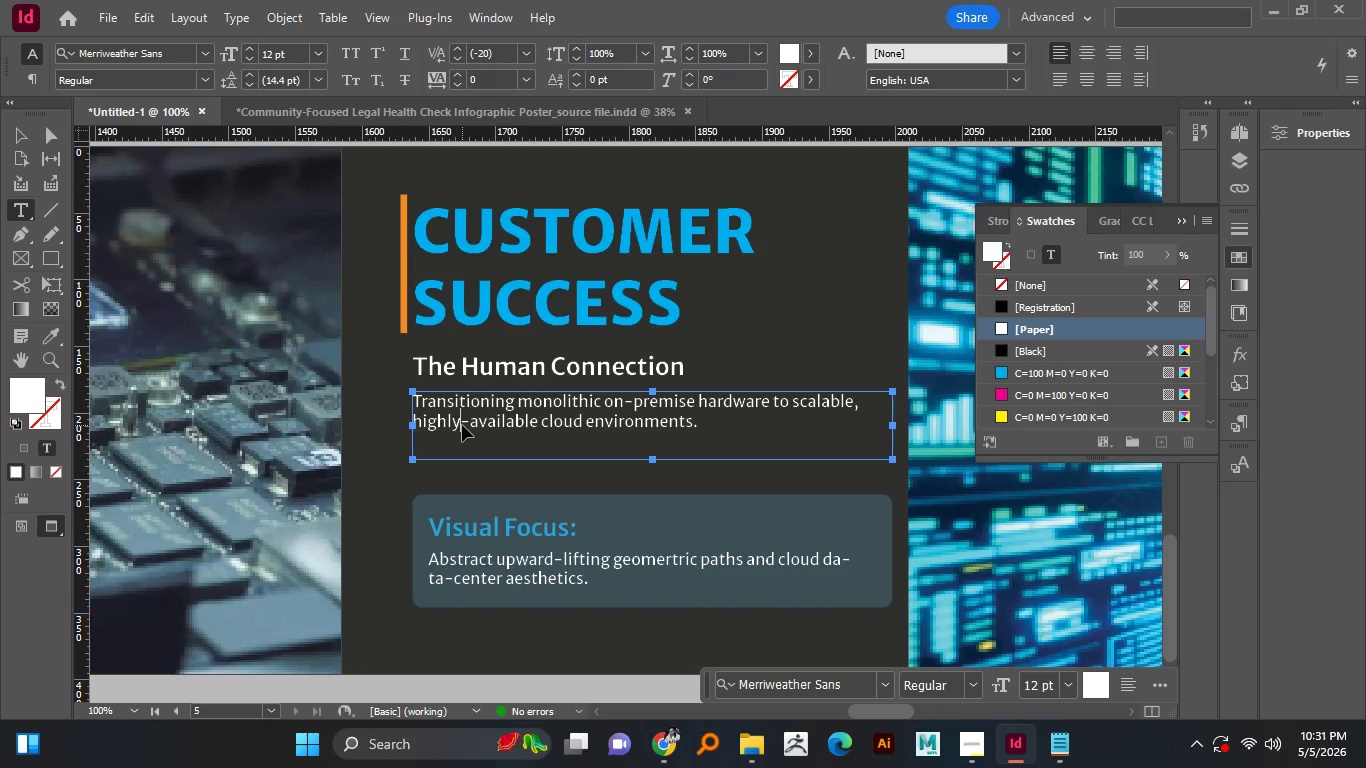 
left_click([461, 424])
 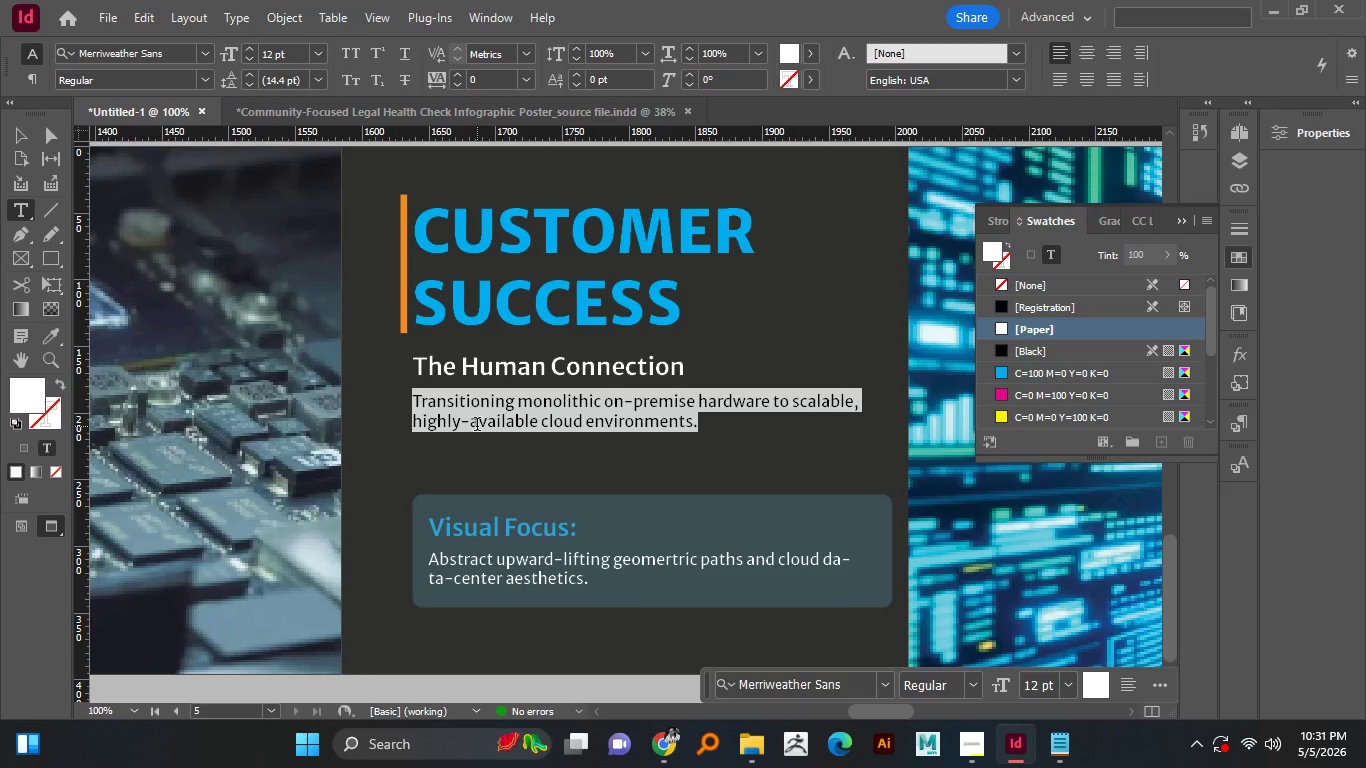 
key(Control+A)
 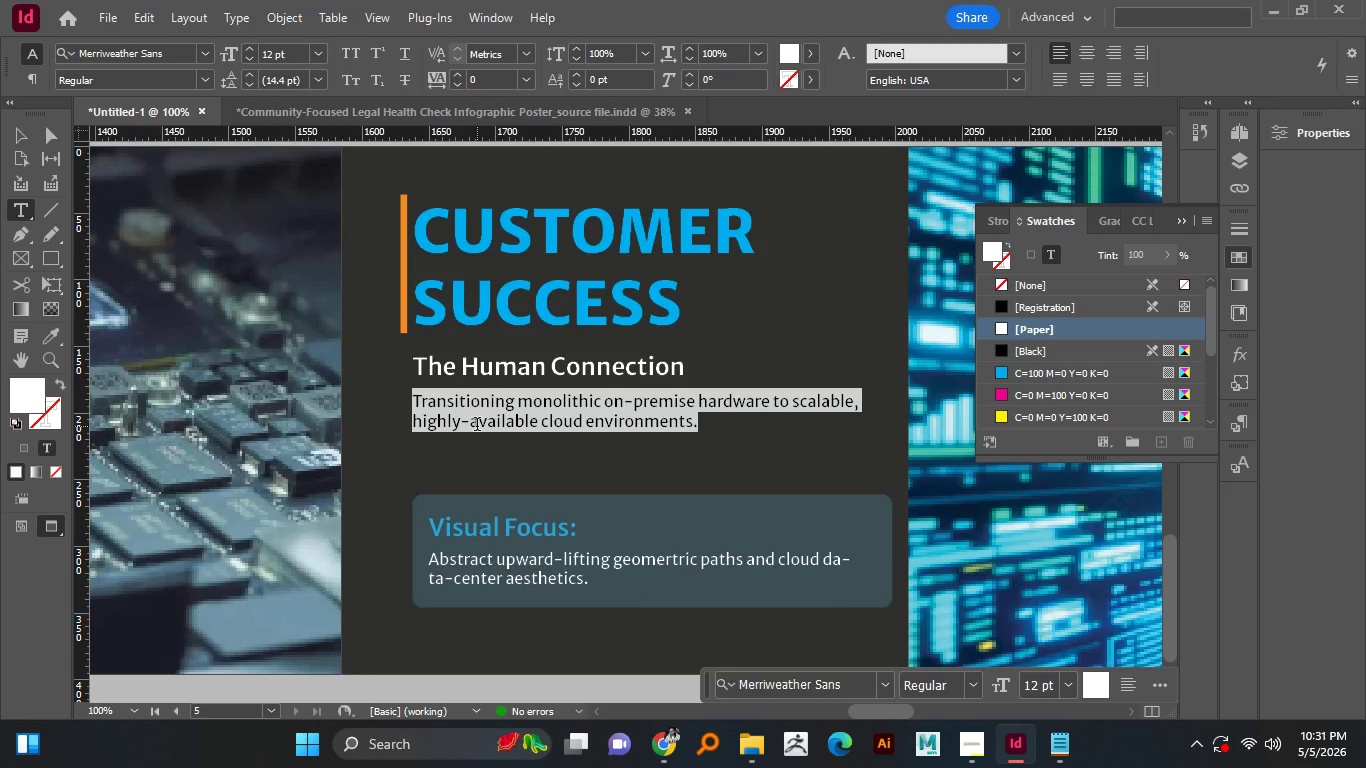 
hold_key(key=ShiftLeft, duration=0.33)
 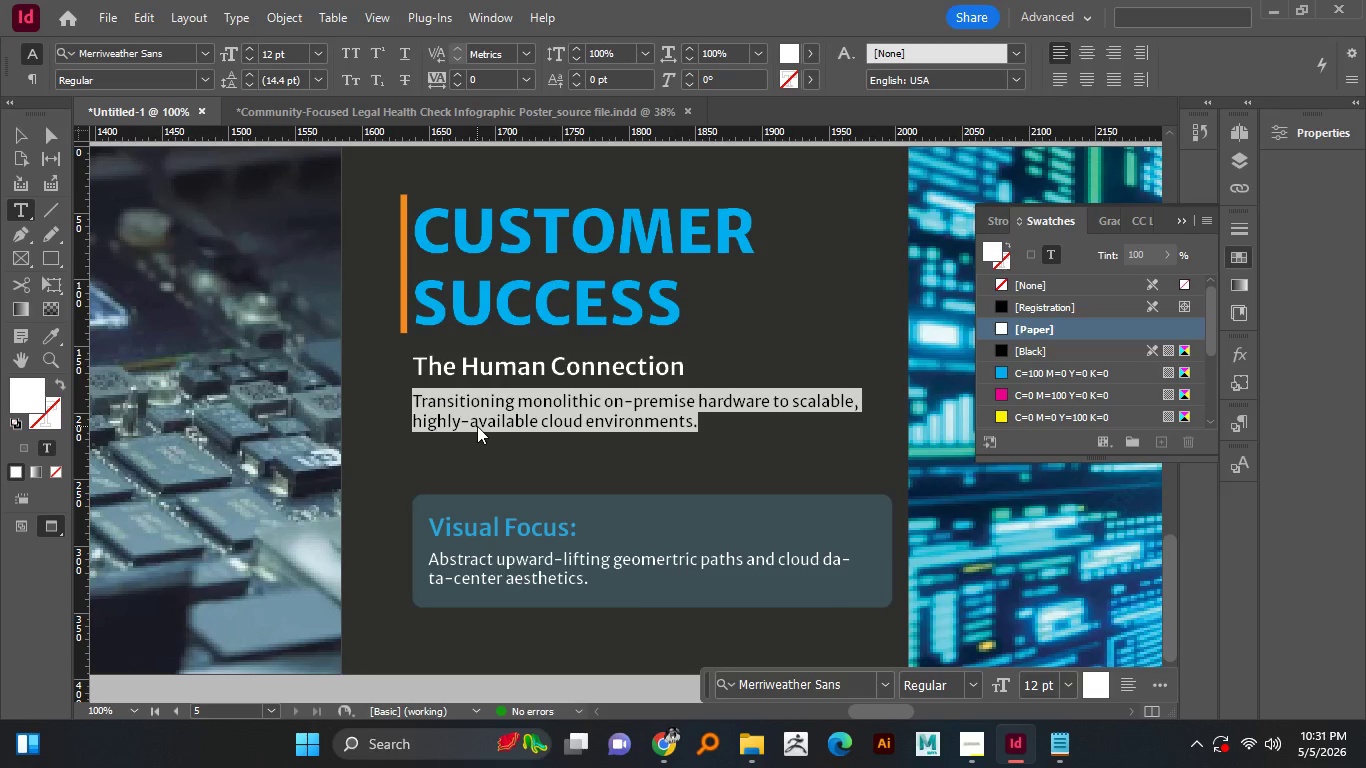 
type(Thecnical)
 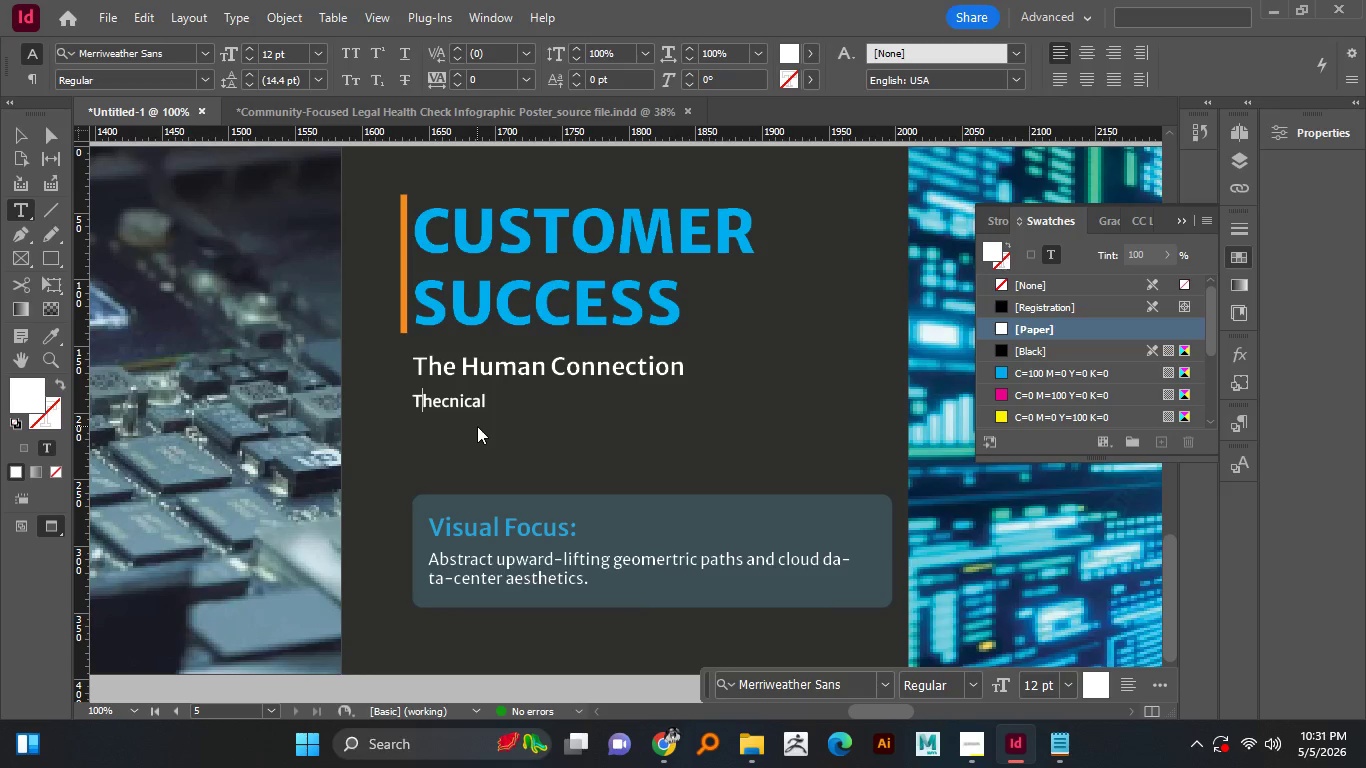 
key(ArrowLeft)
 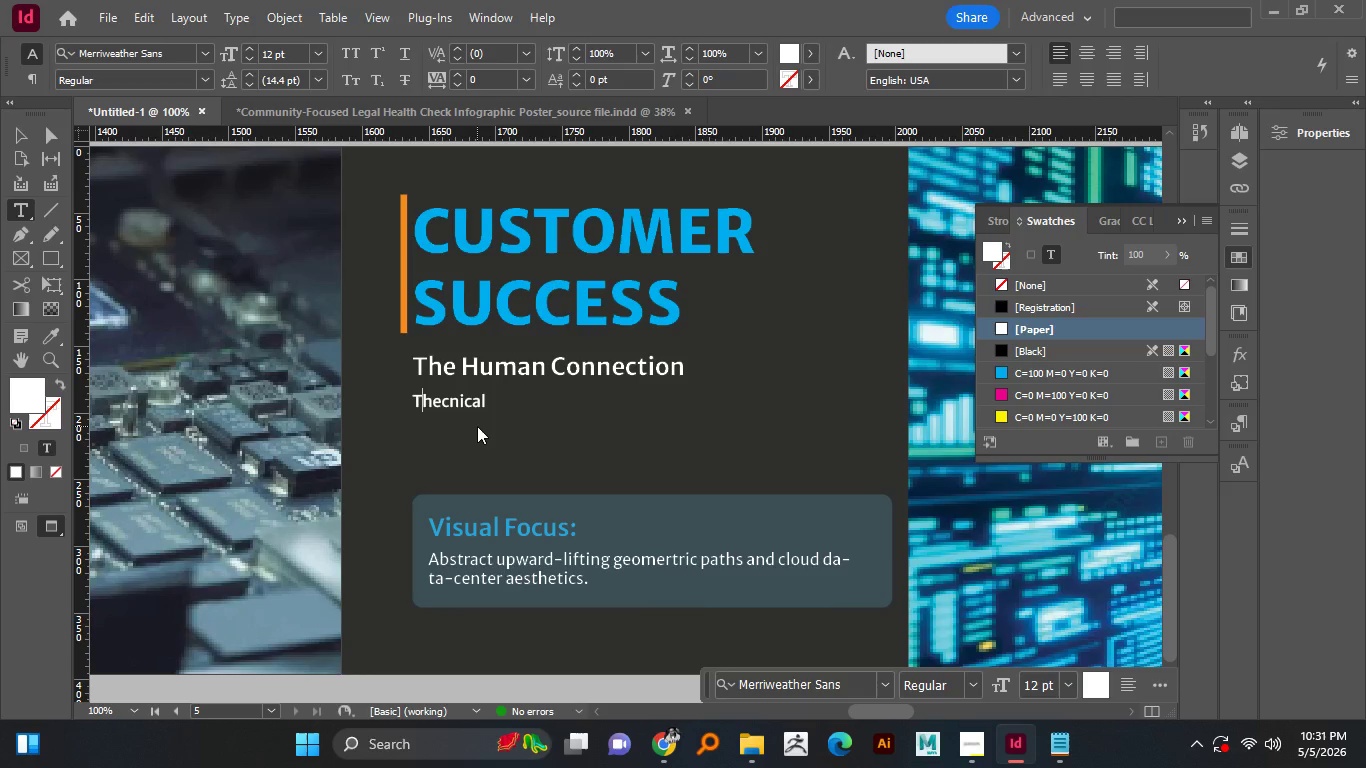 
key(ArrowLeft)
 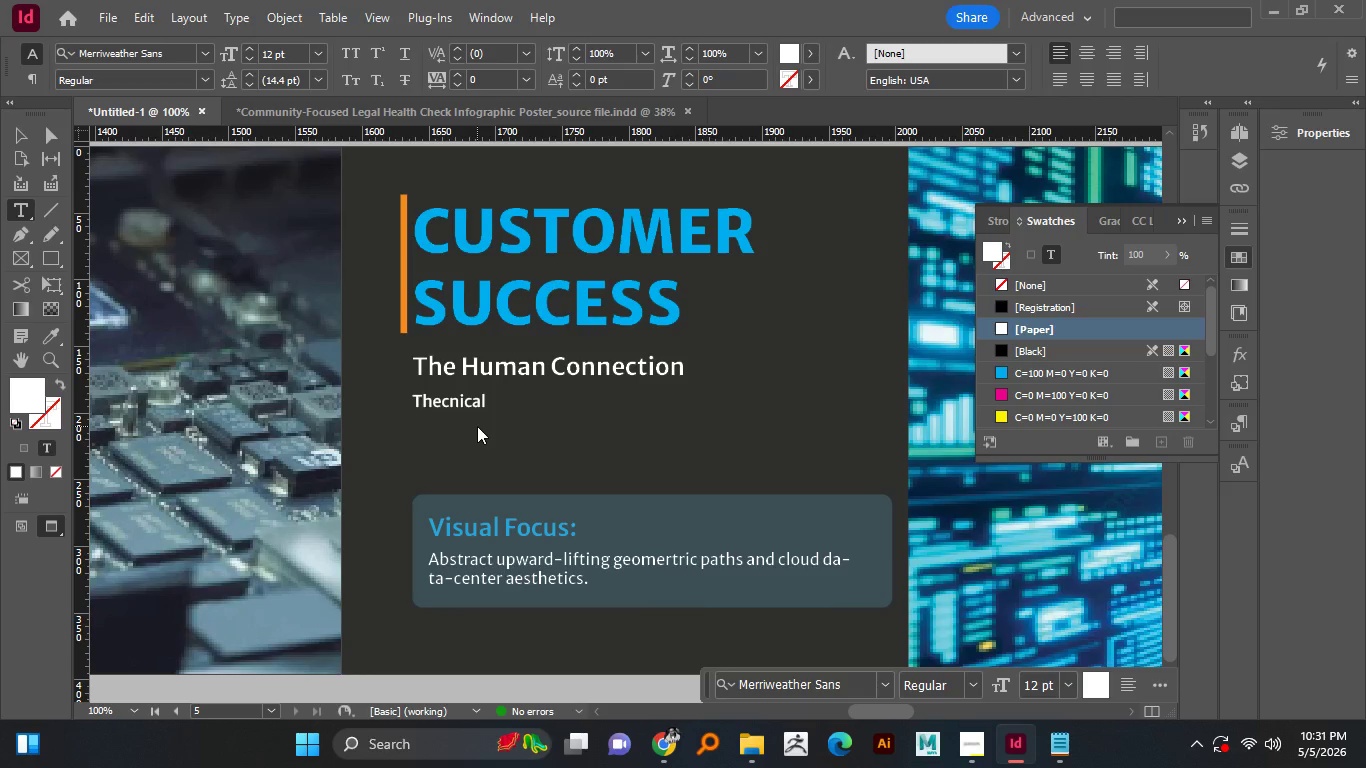 
key(ArrowLeft)
 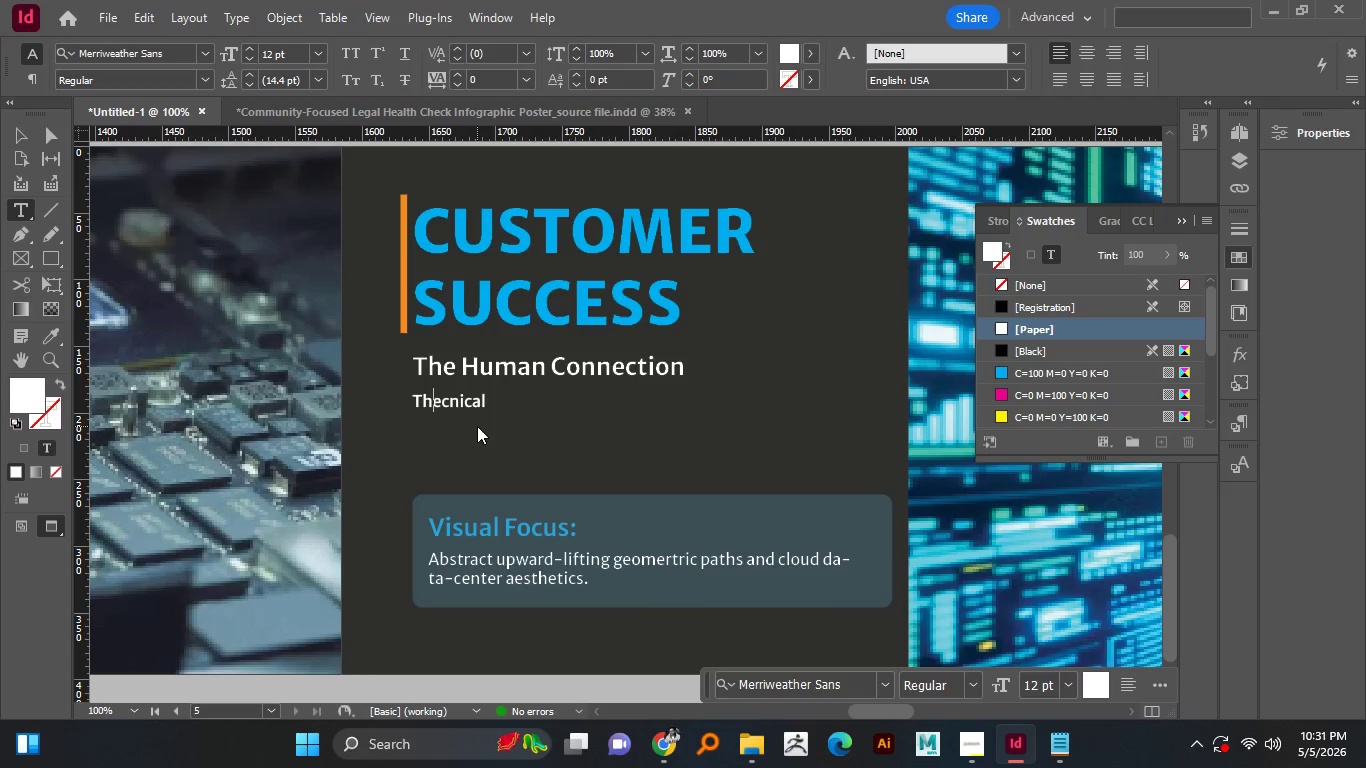 
key(ArrowLeft)
 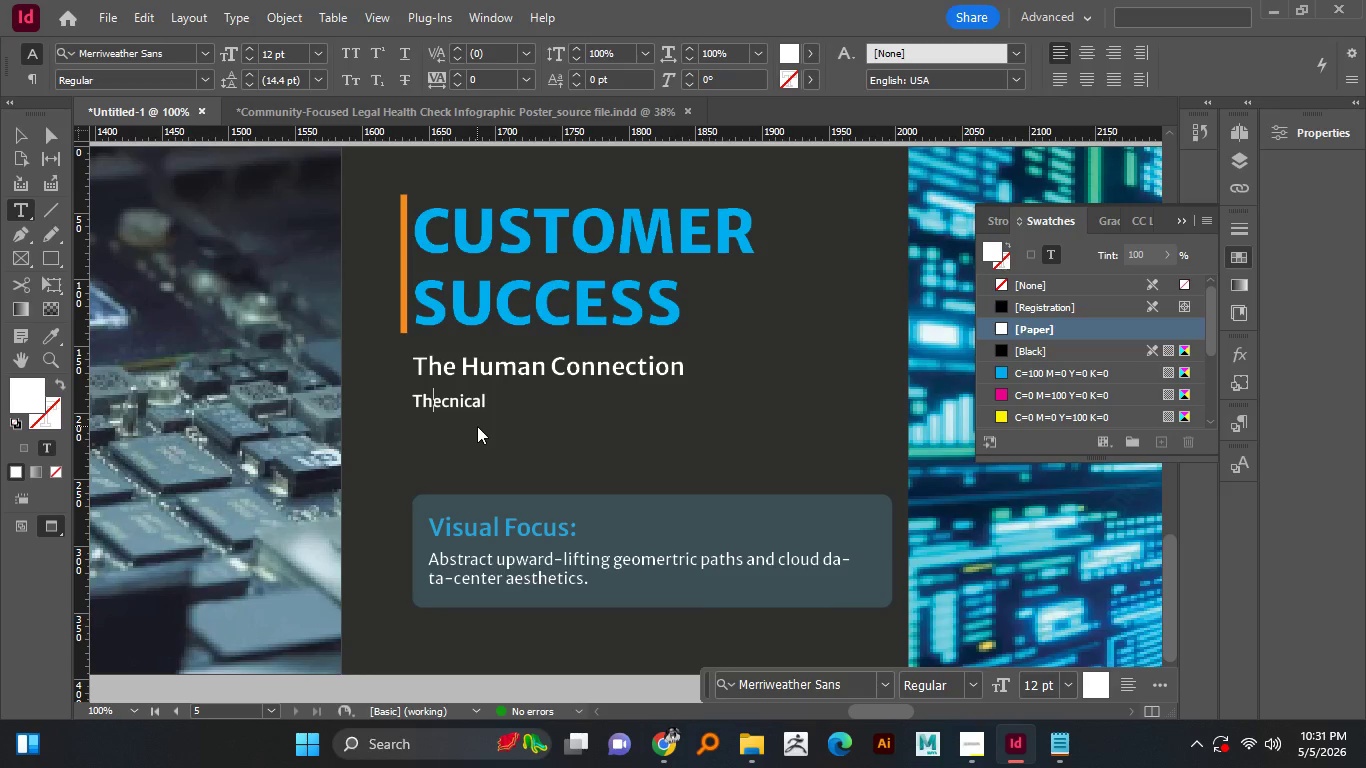 
key(ArrowLeft)
 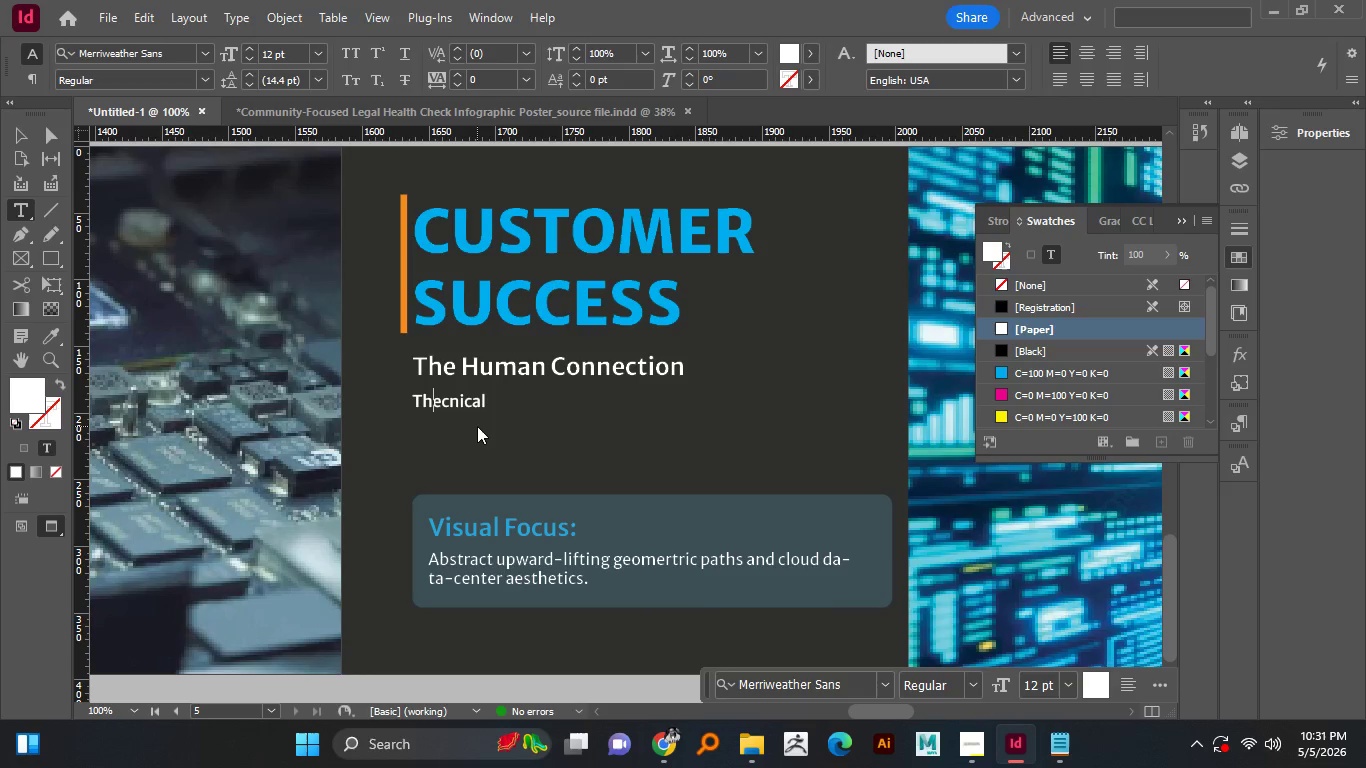 
key(ArrowLeft)
 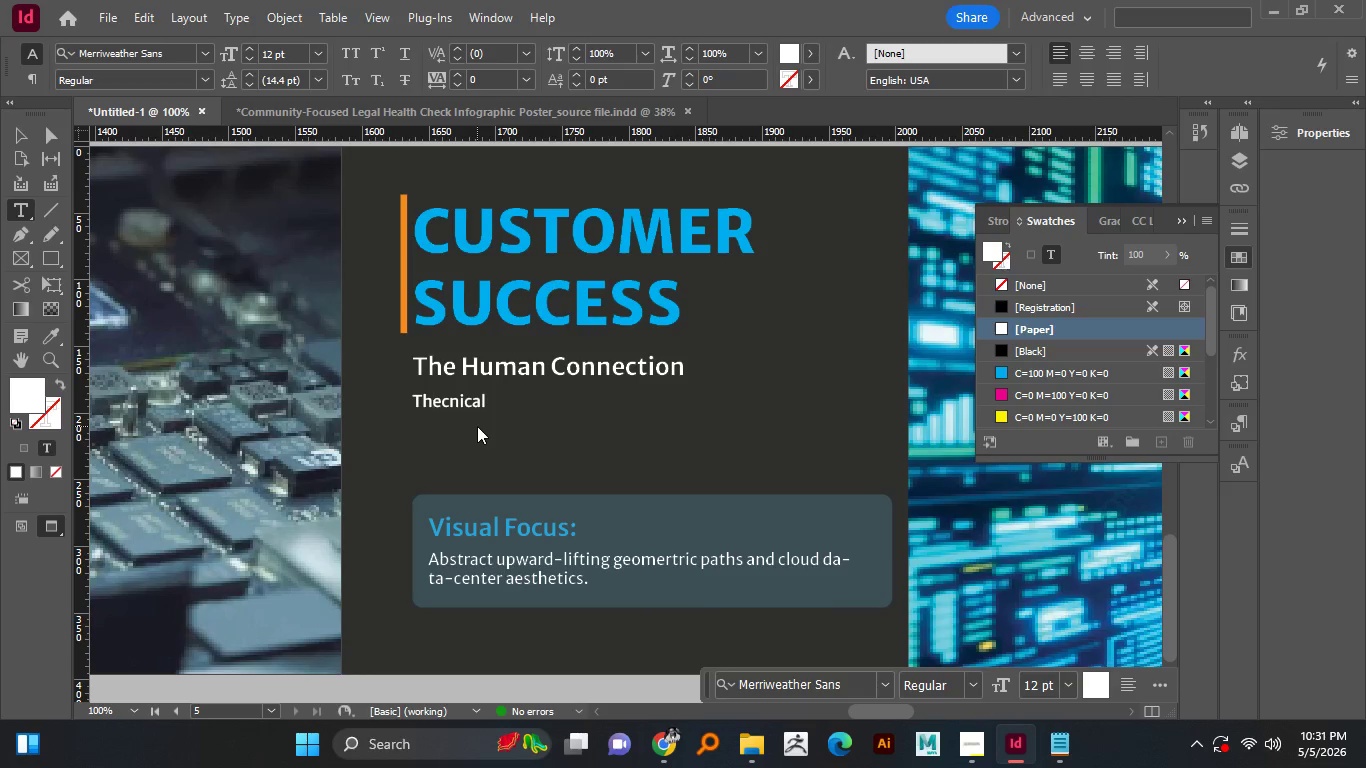 
key(ArrowLeft)
 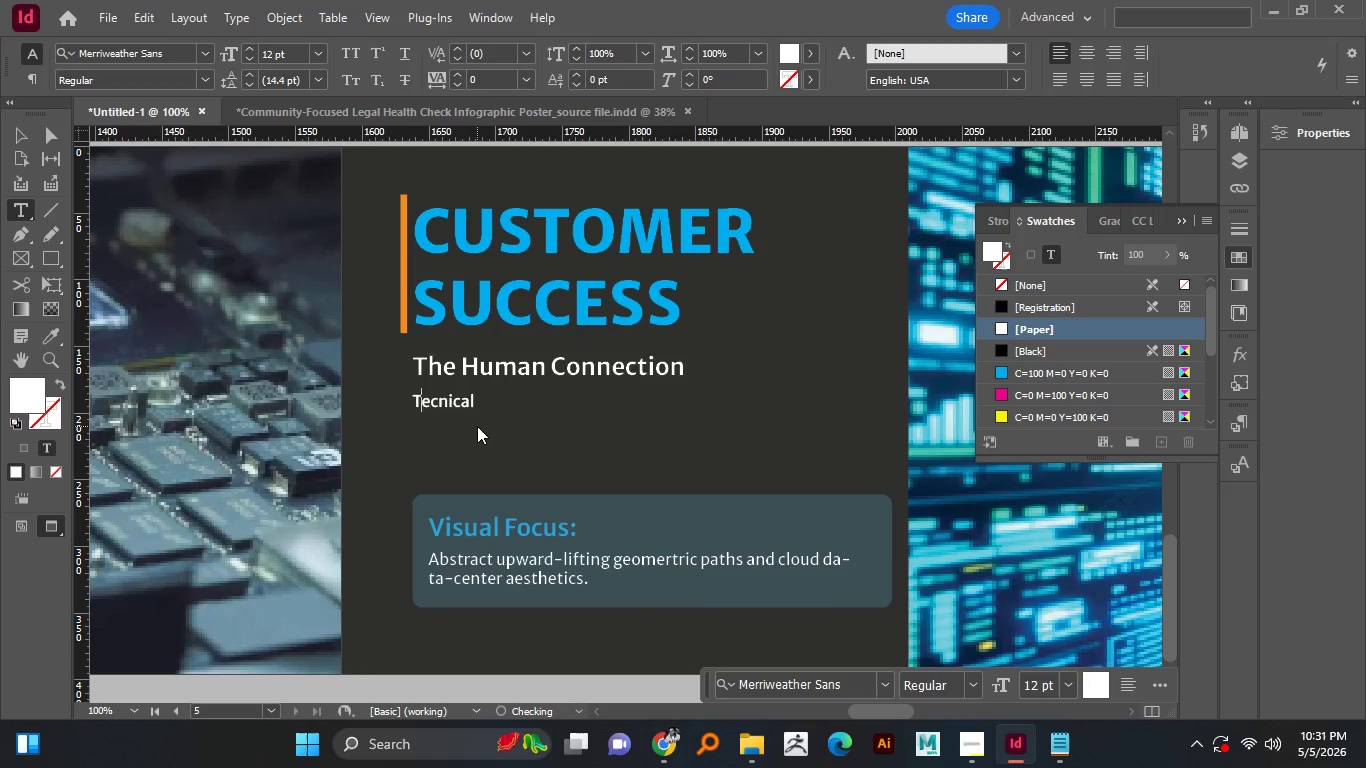 
key(ArrowLeft)
 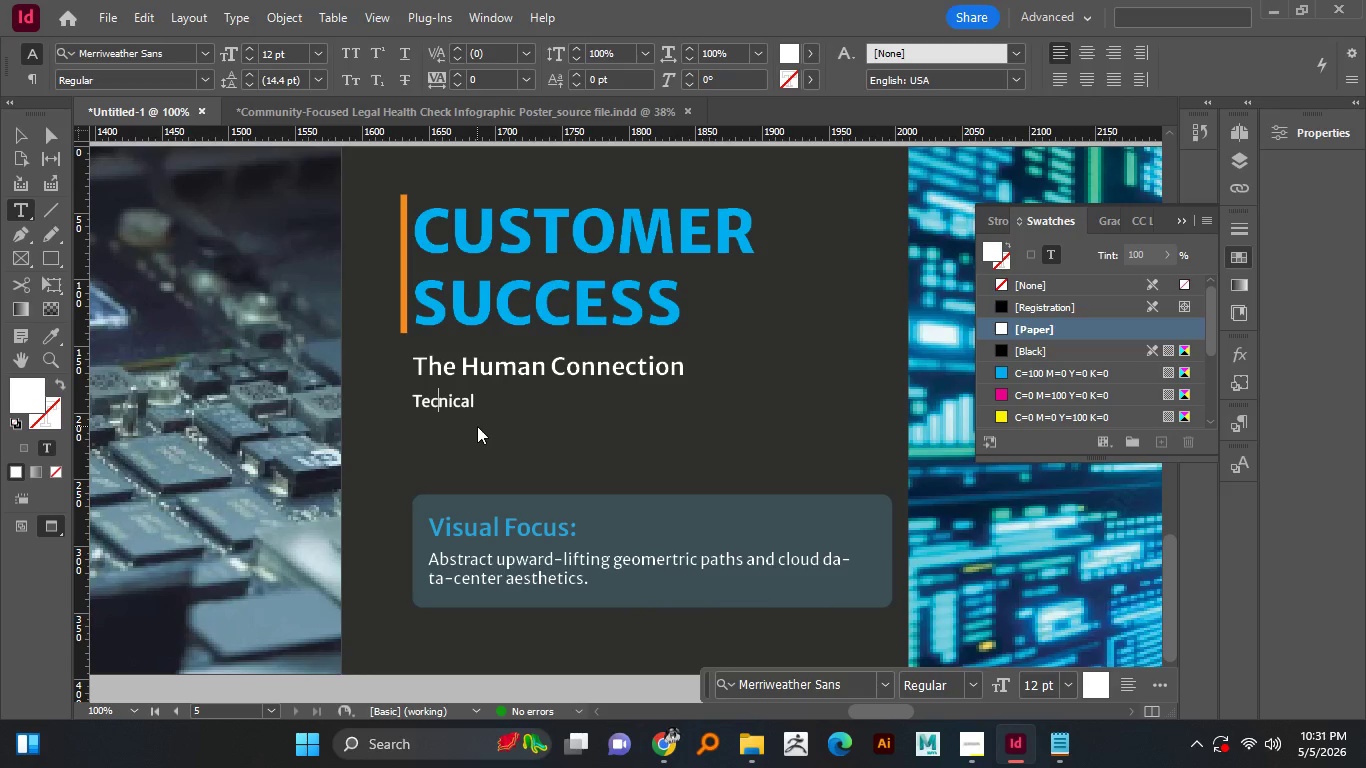 
key(ArrowRight)
 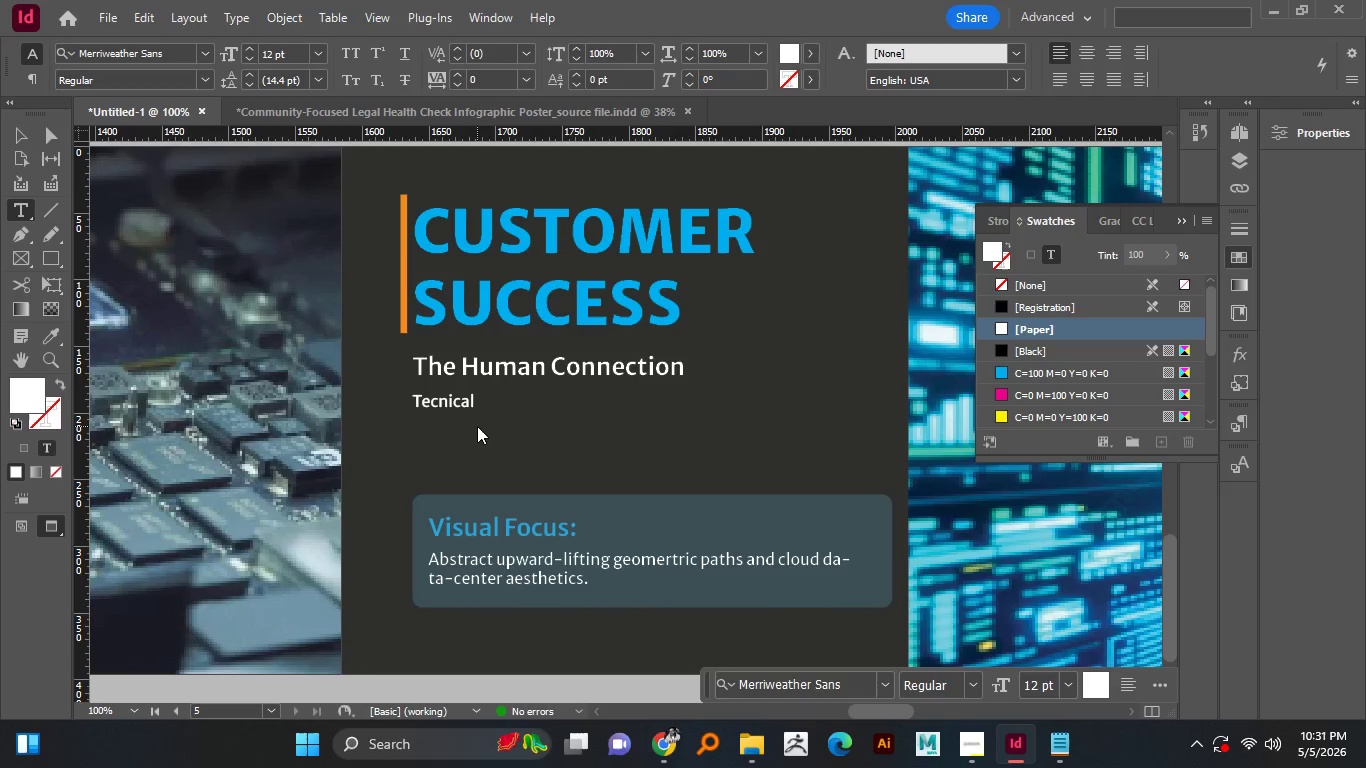 
key(Backspace)
 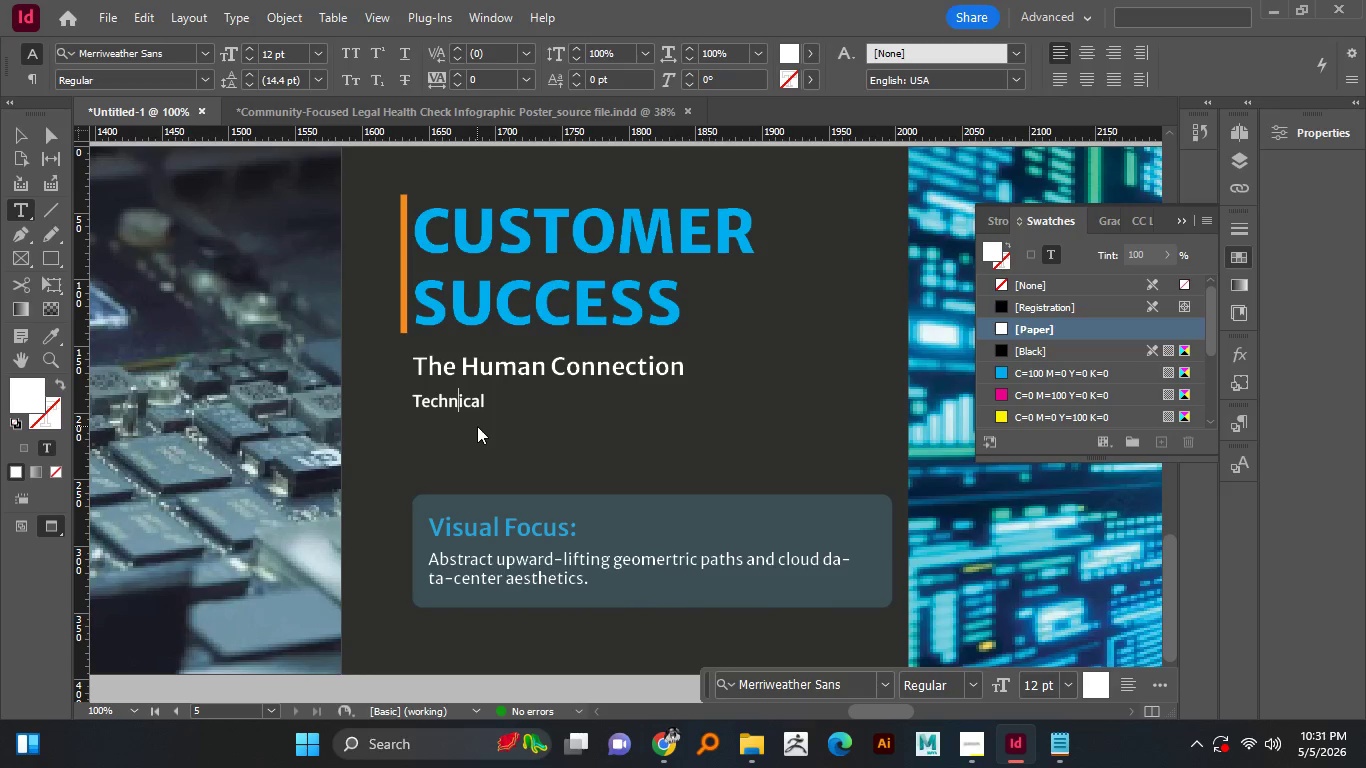 
key(ArrowRight)
 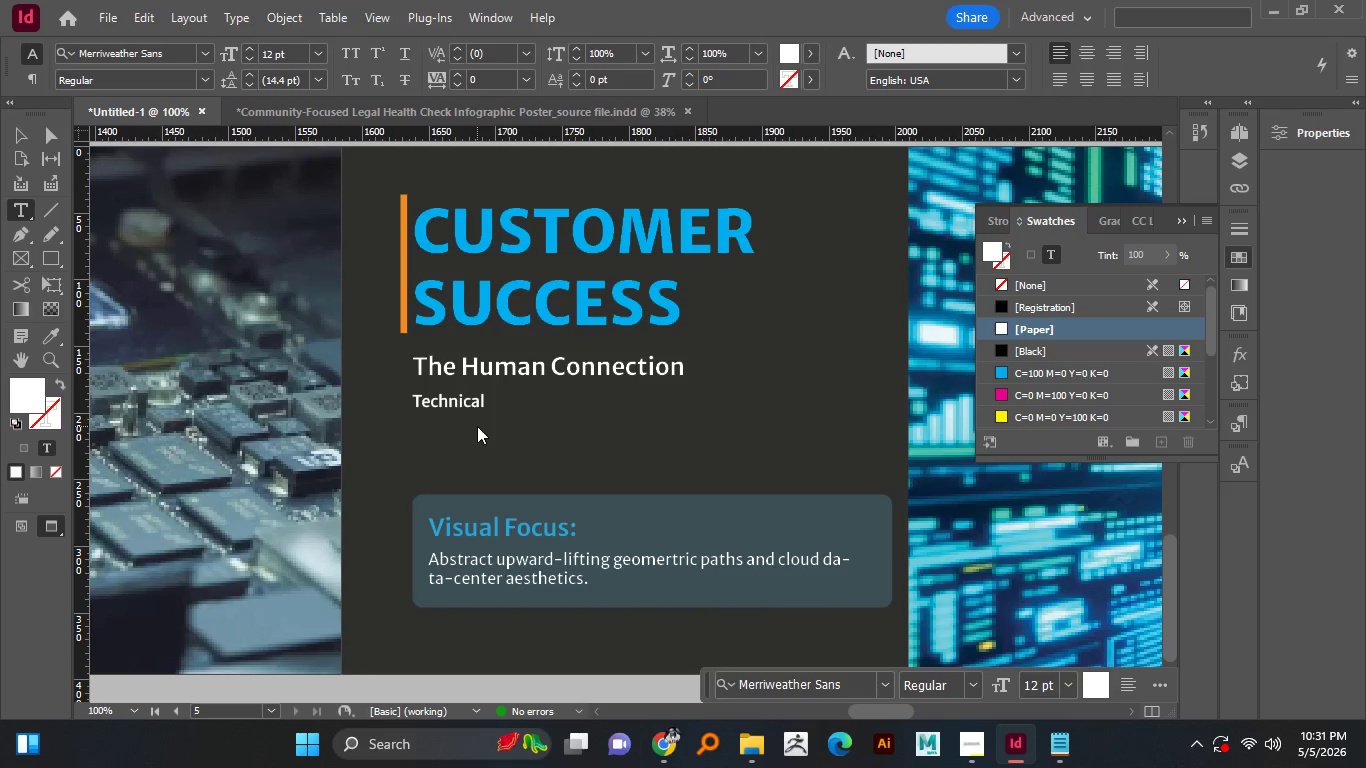 
key(ArrowRight)
 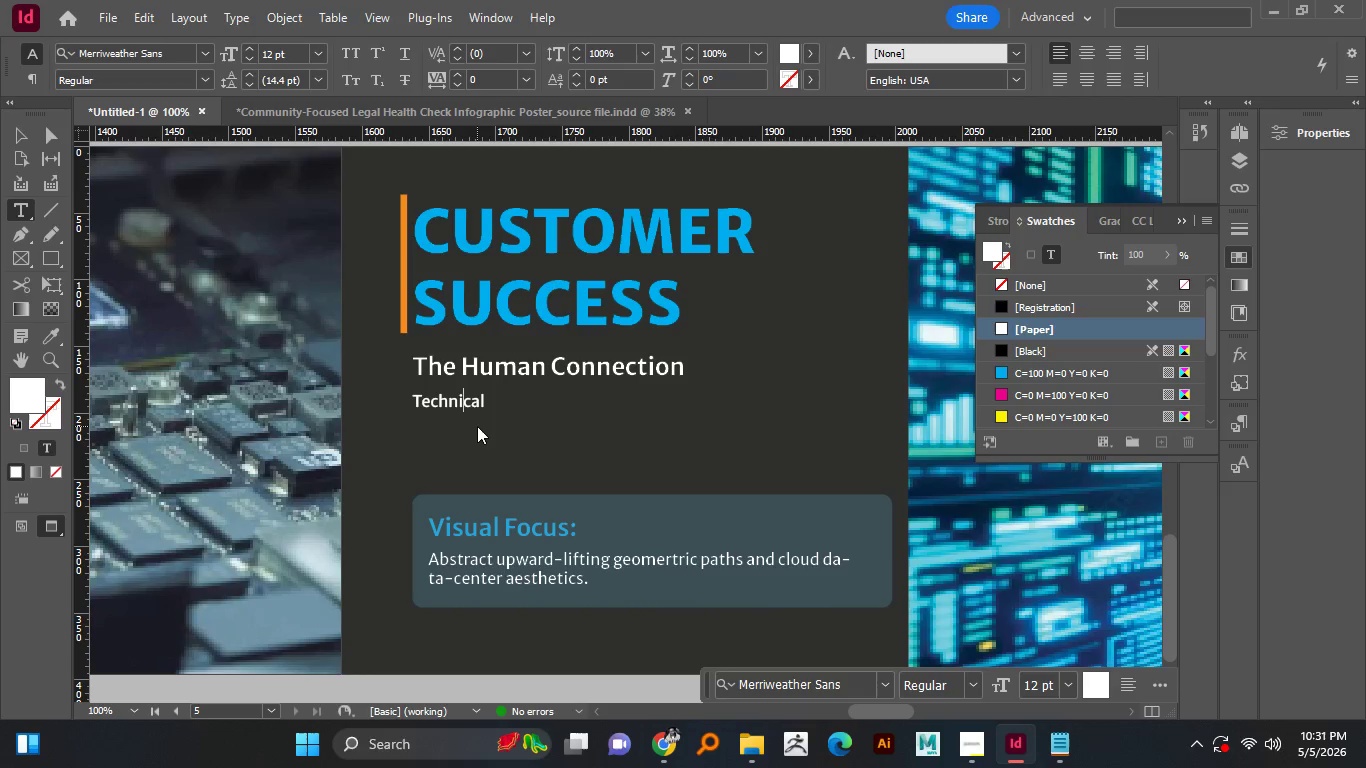 
key(ArrowRight)
 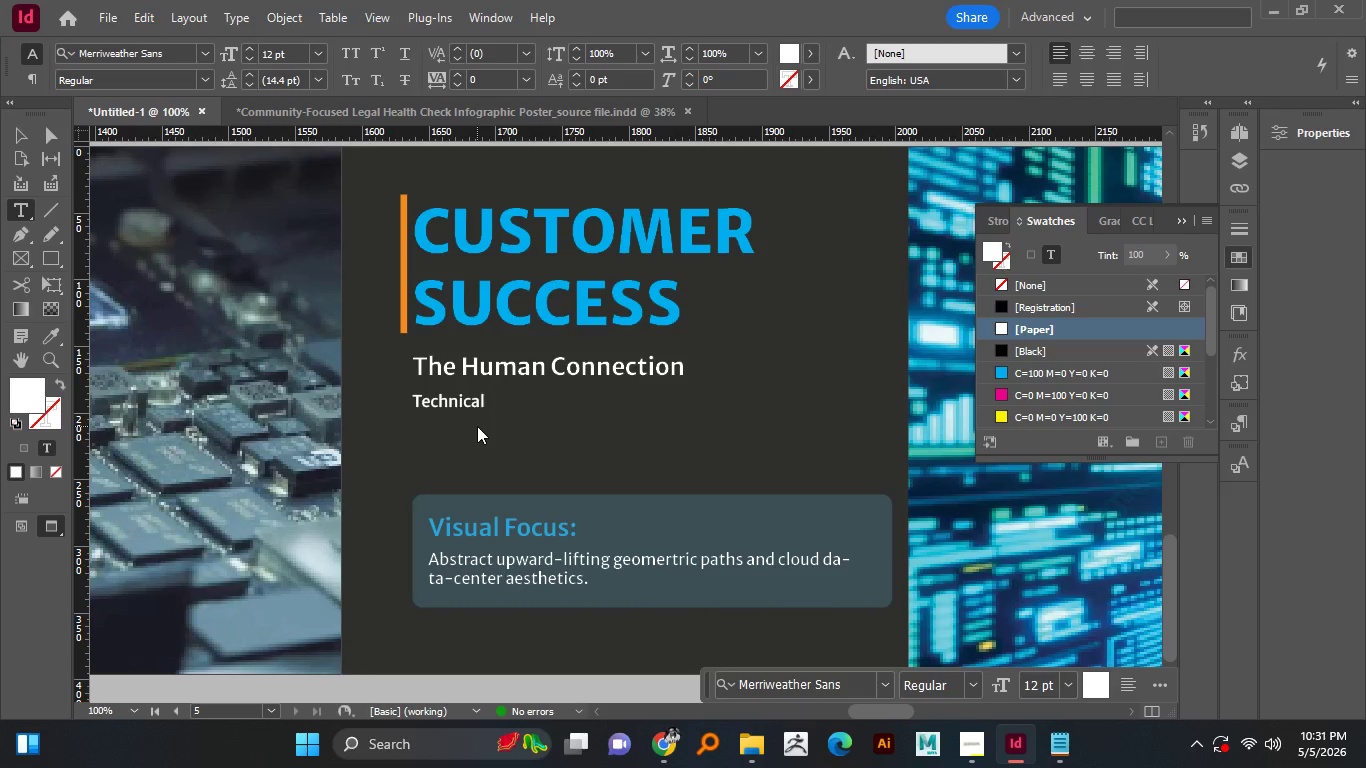 
key(ArrowLeft)
 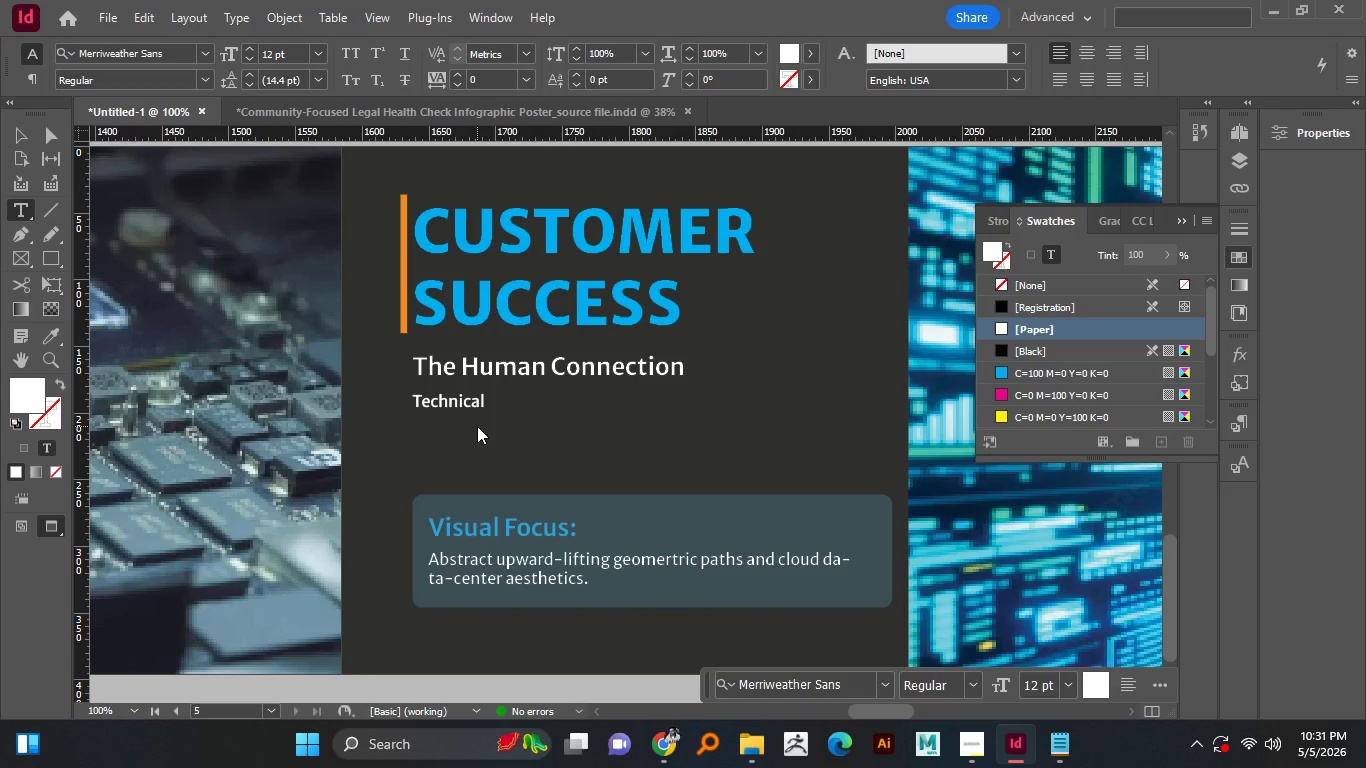 
key(H)
 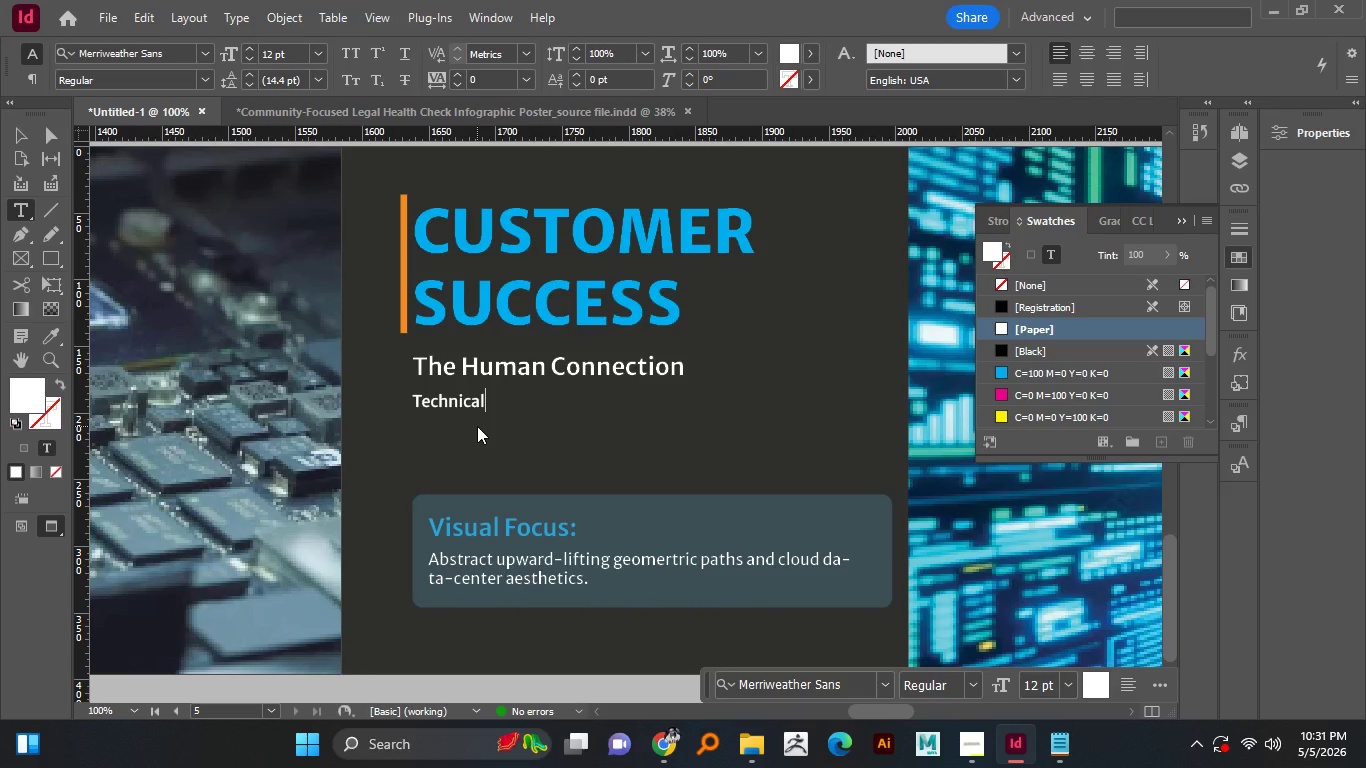 
key(ArrowRight)
 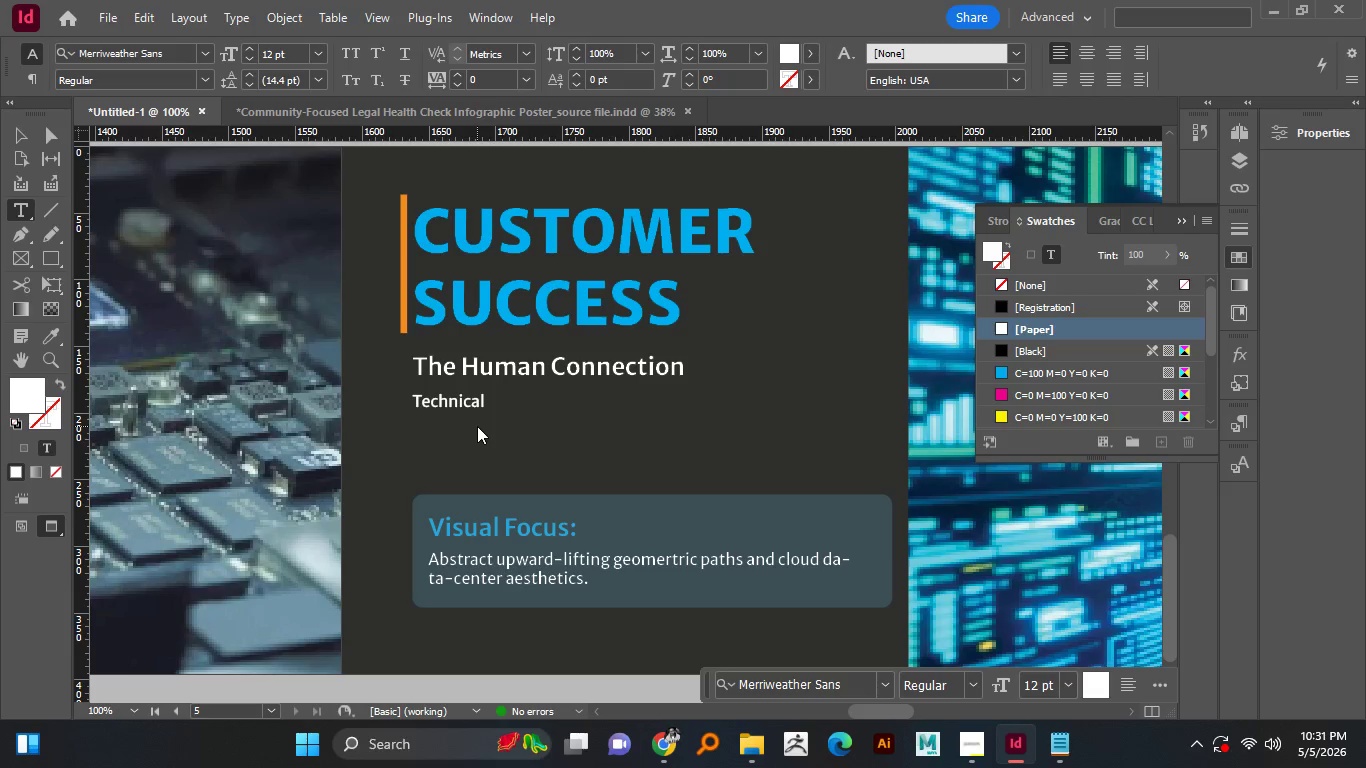 
key(ArrowRight)
 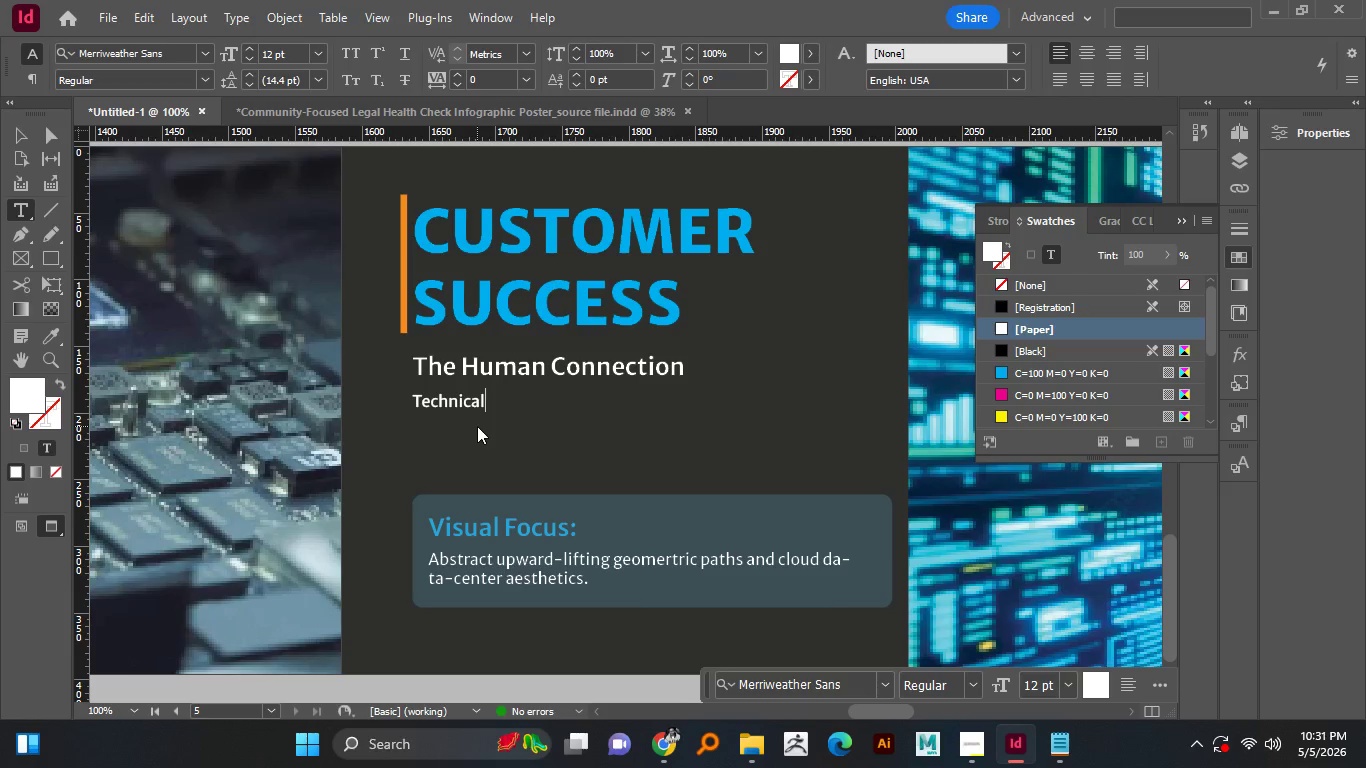 
key(ArrowRight)
 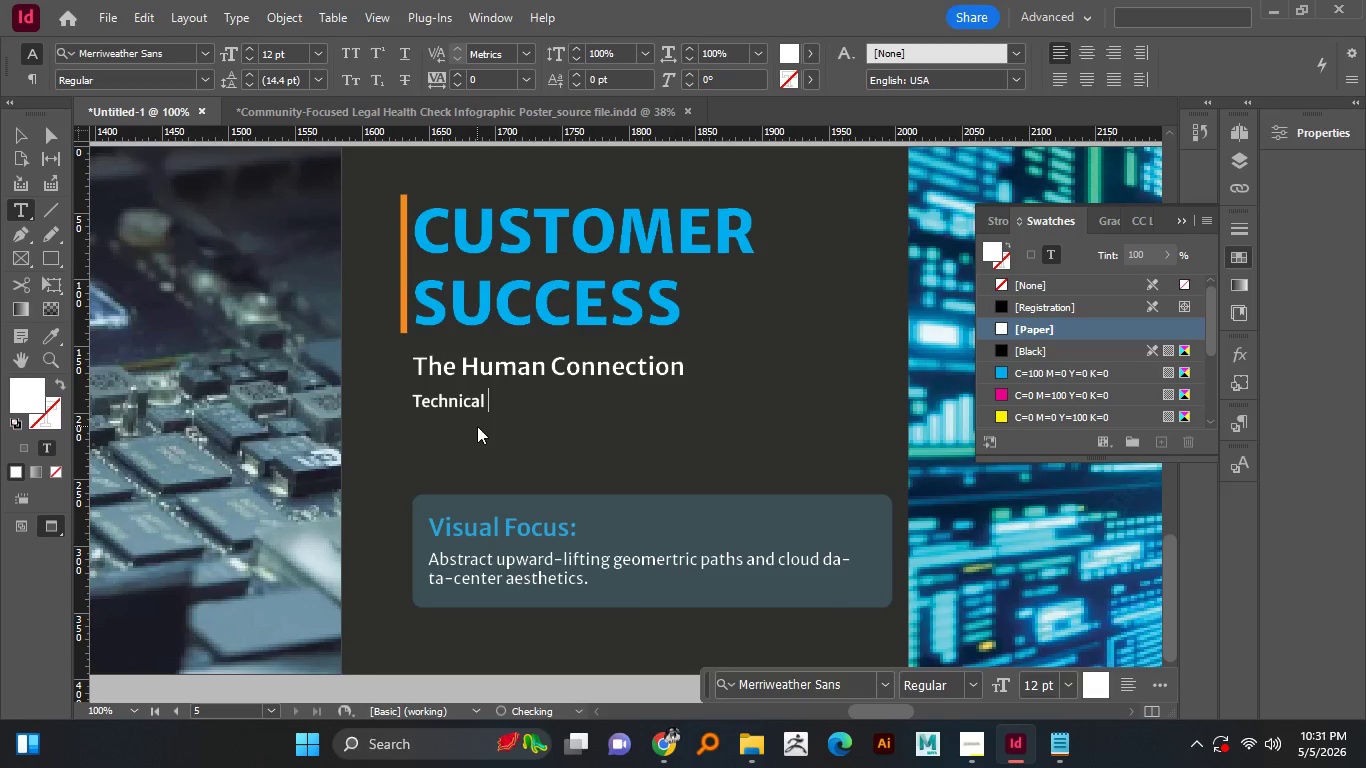 
key(ArrowRight)
 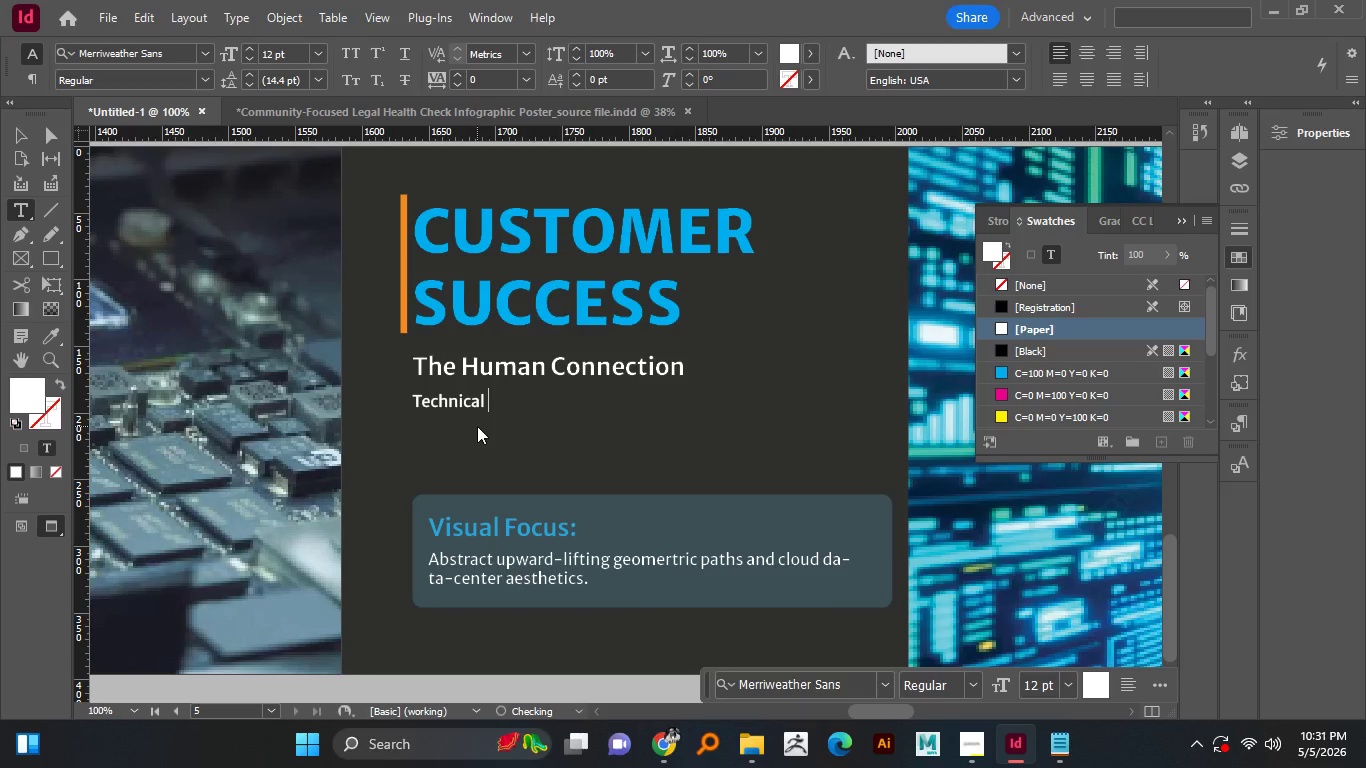 
key(ArrowRight)
 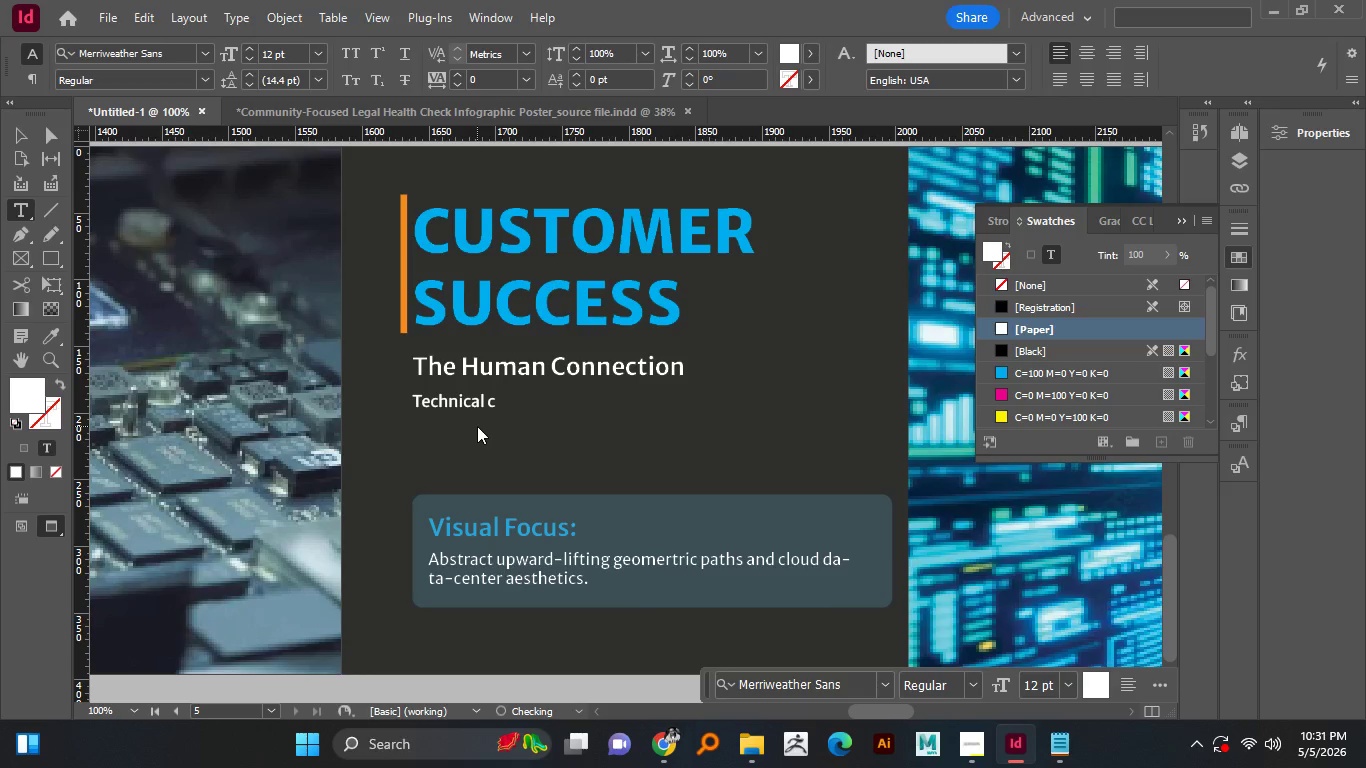 
type( consulting and empathetic support to bridge )
key(Backspace)
 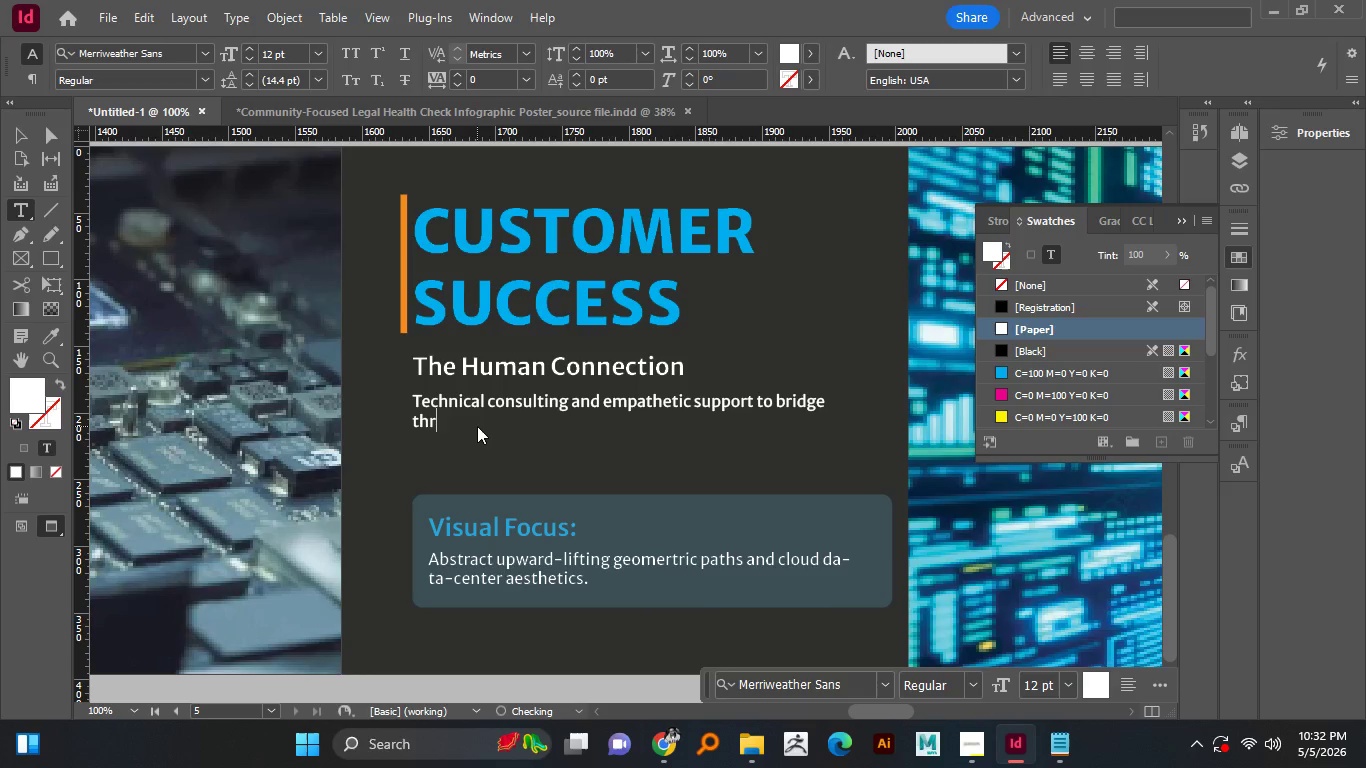 
key(Enter)
 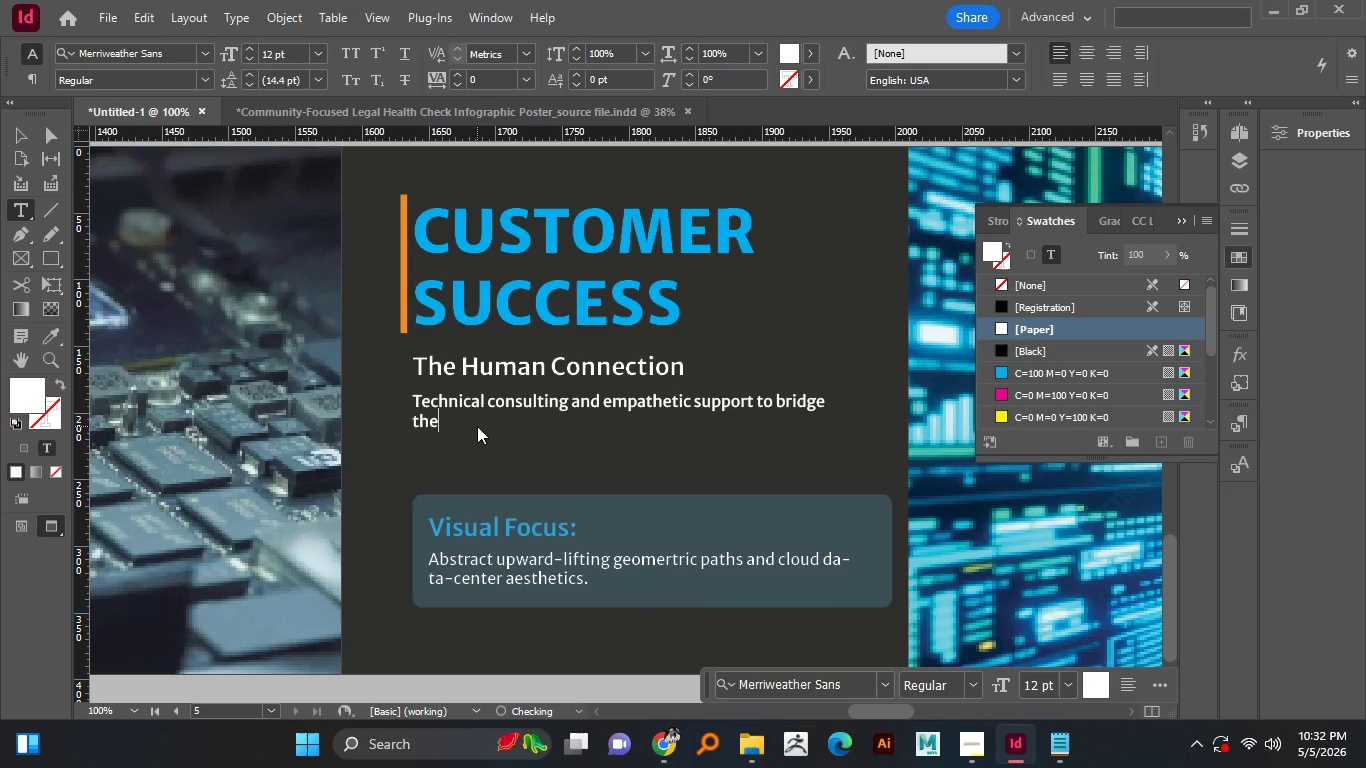 
type(thr )
key(Backspace)
key(Backspace)
type(e gap between human and machine.)
 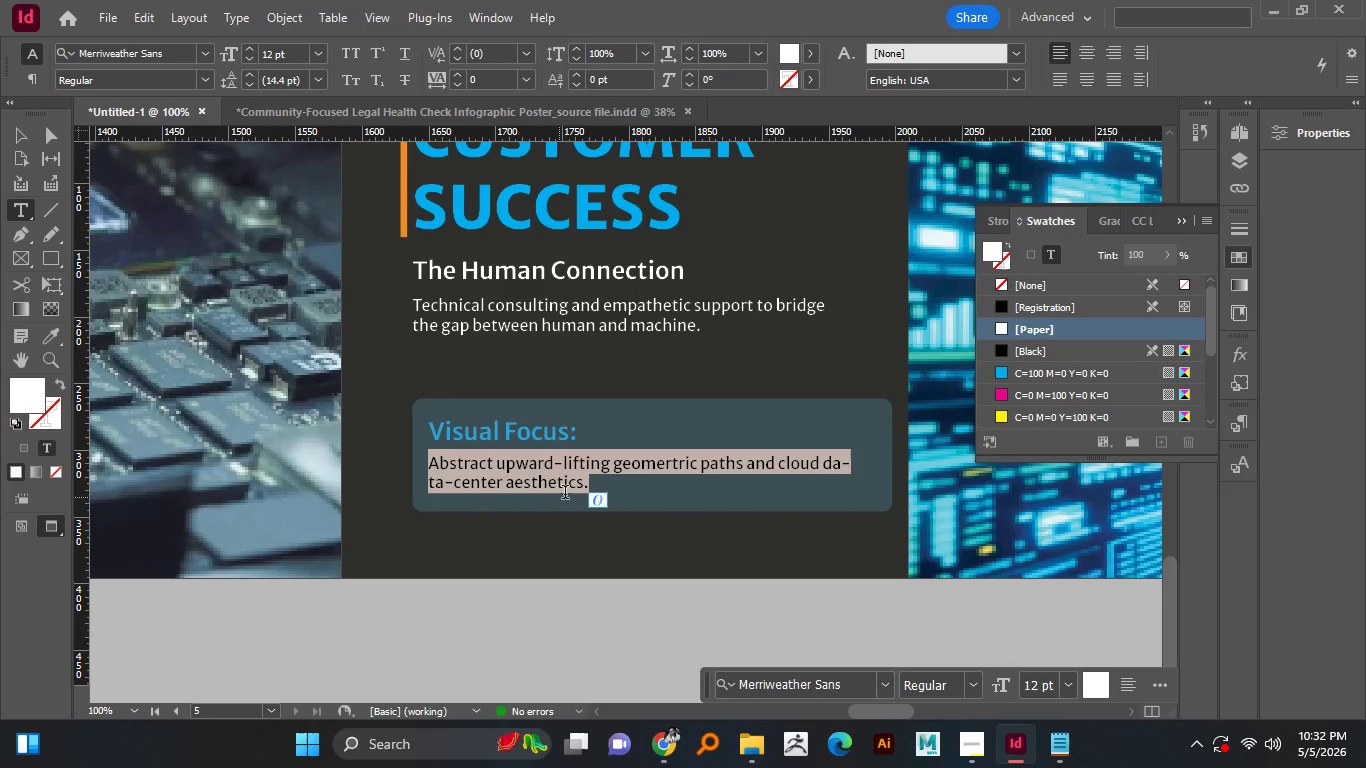 
left_click([577, 471])
 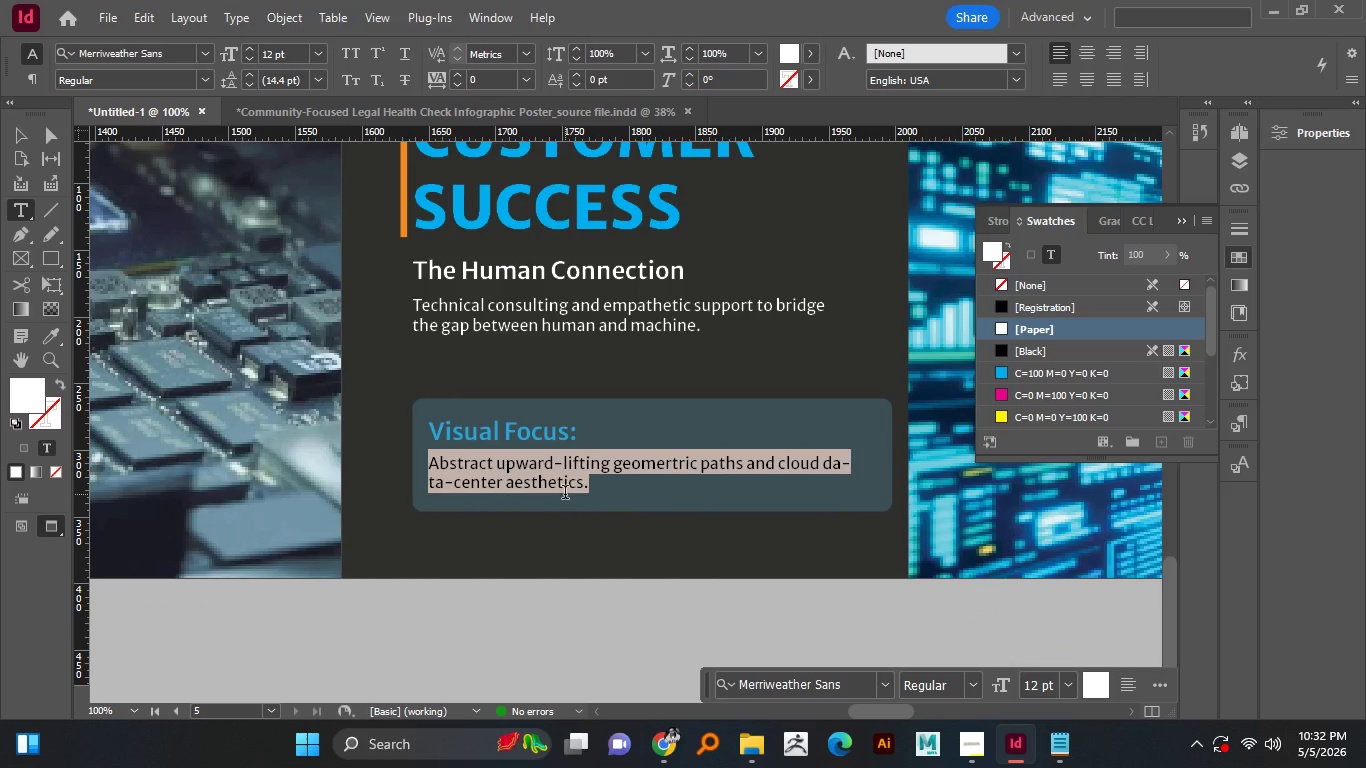 
scroll: coordinate [475, 538], scroll_direction: down, amount: 1.0
 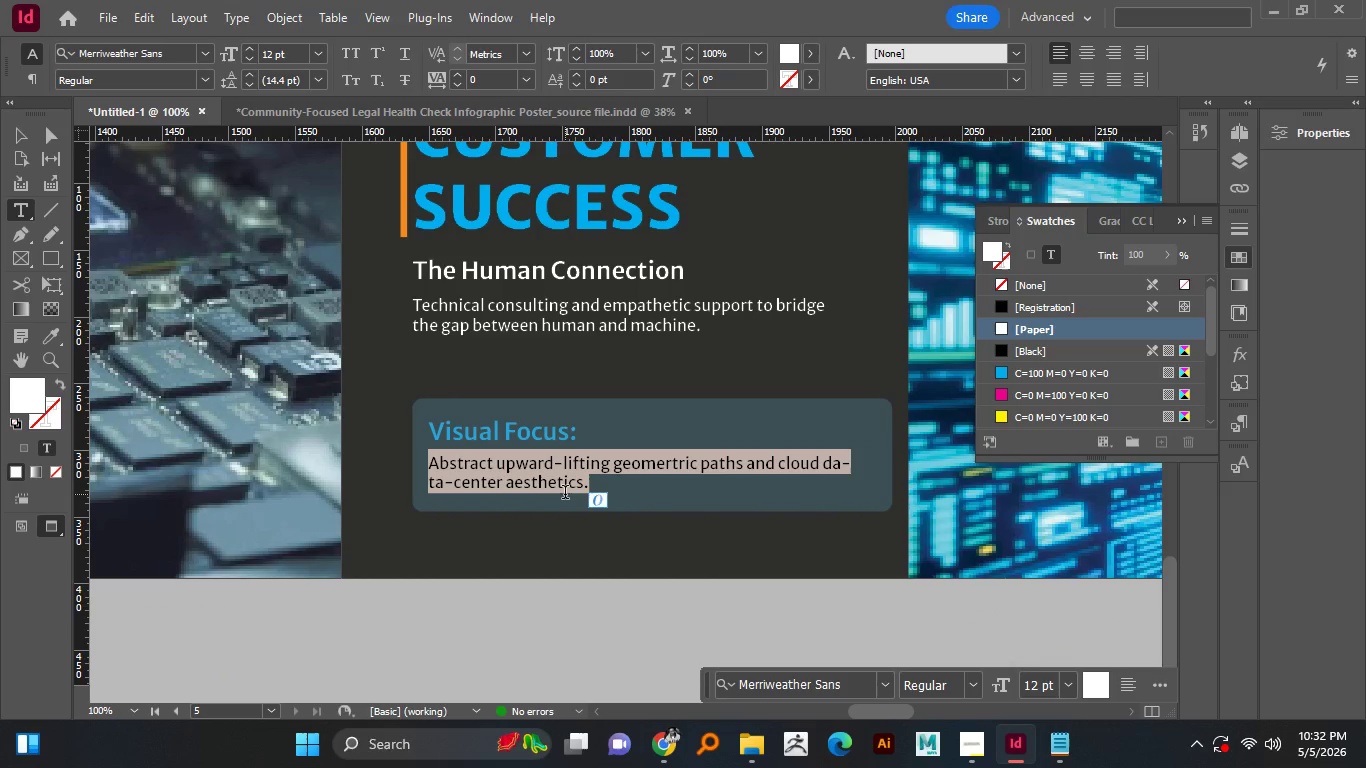 
key(Control+A)
 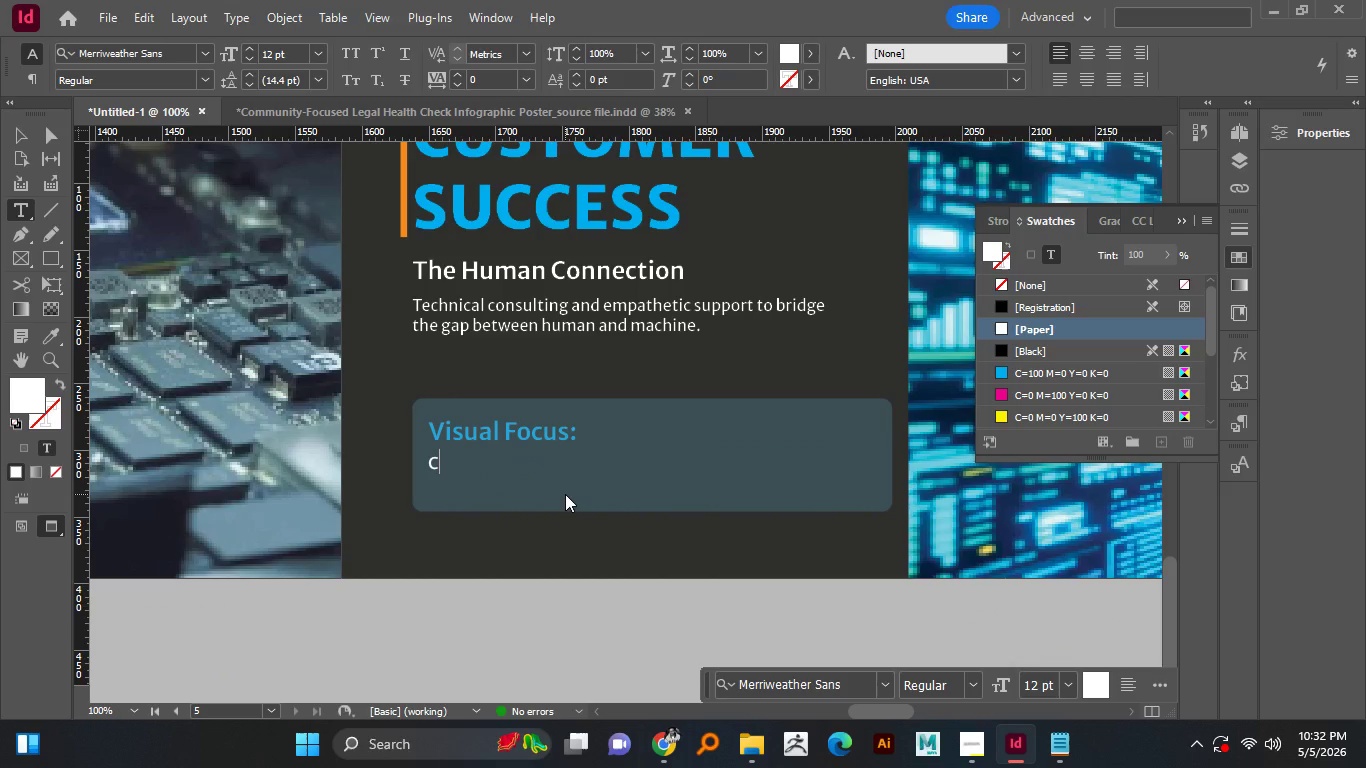 
type(Collaborative consulting scens)
key(Backspace)
type(esand )
 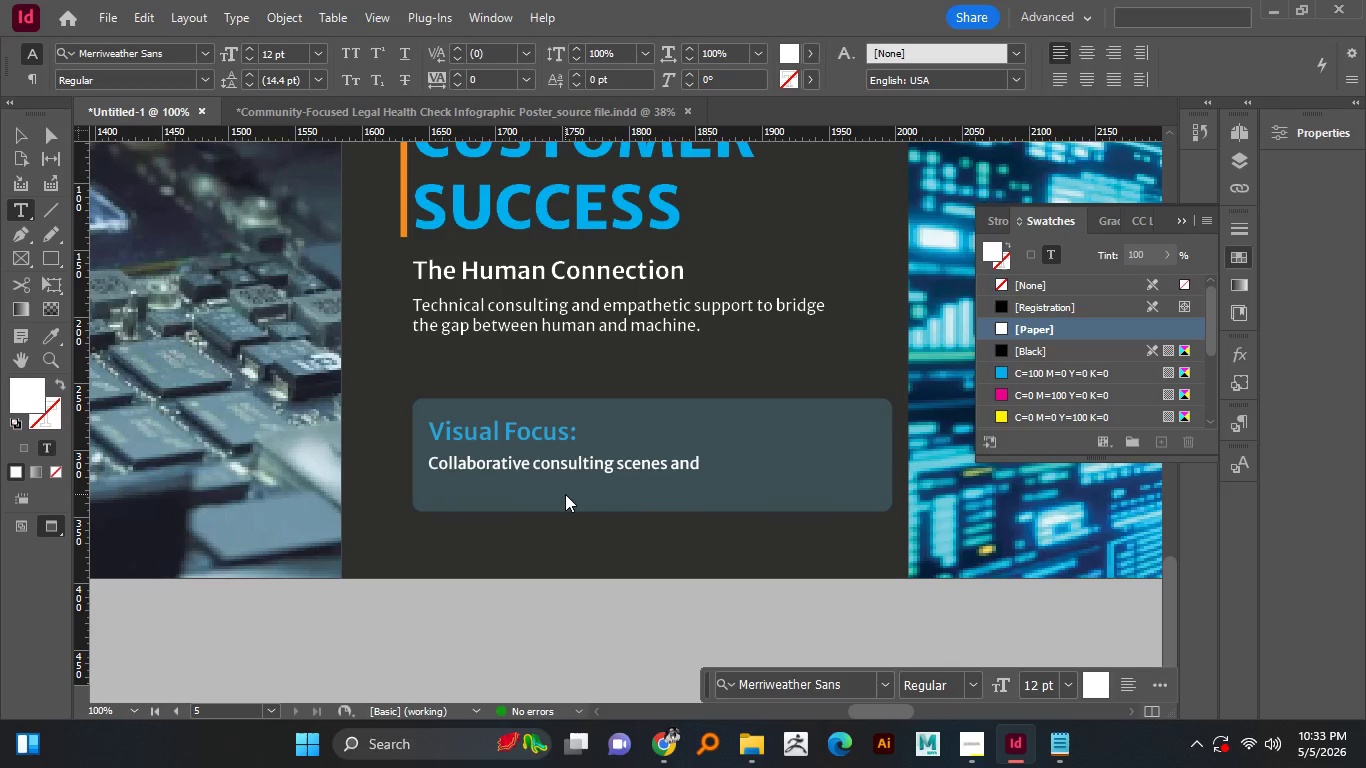 
key(ArrowLeft)
 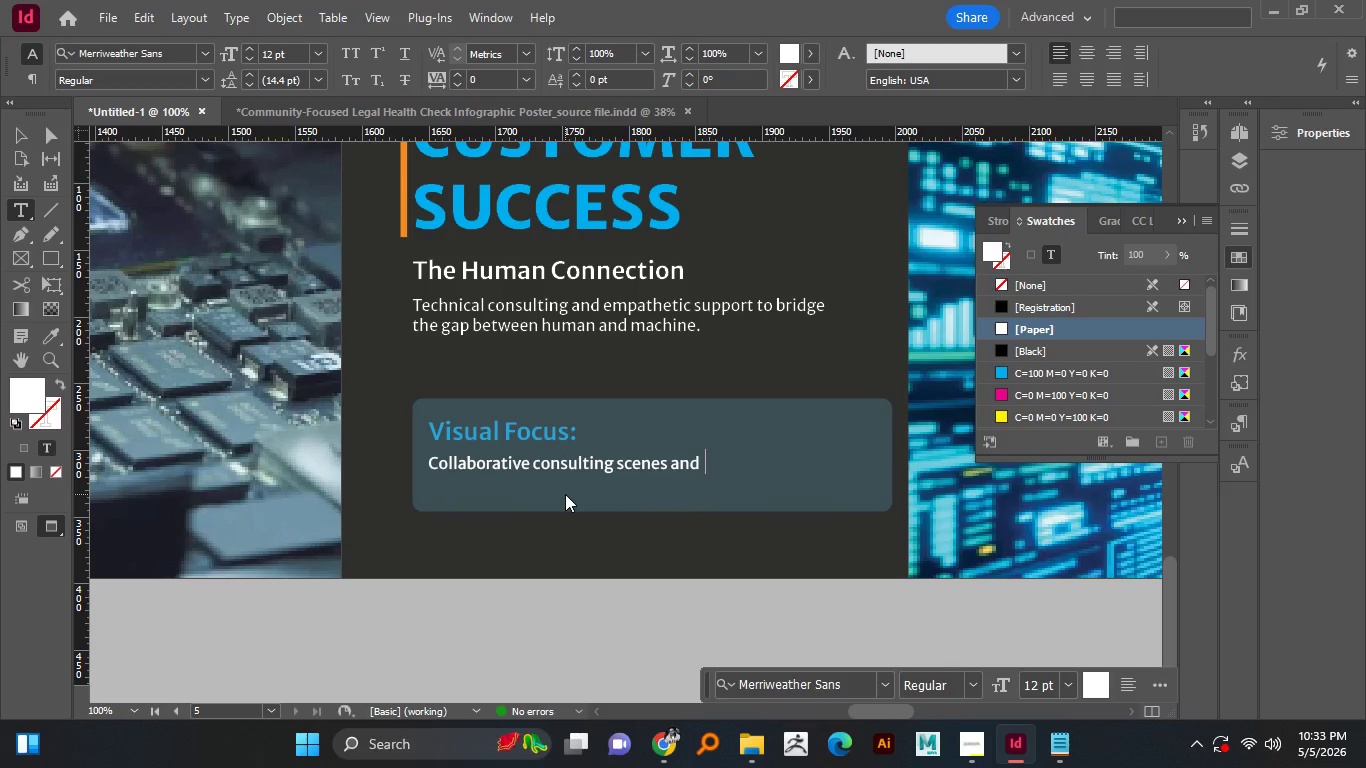 
key(ArrowLeft)
 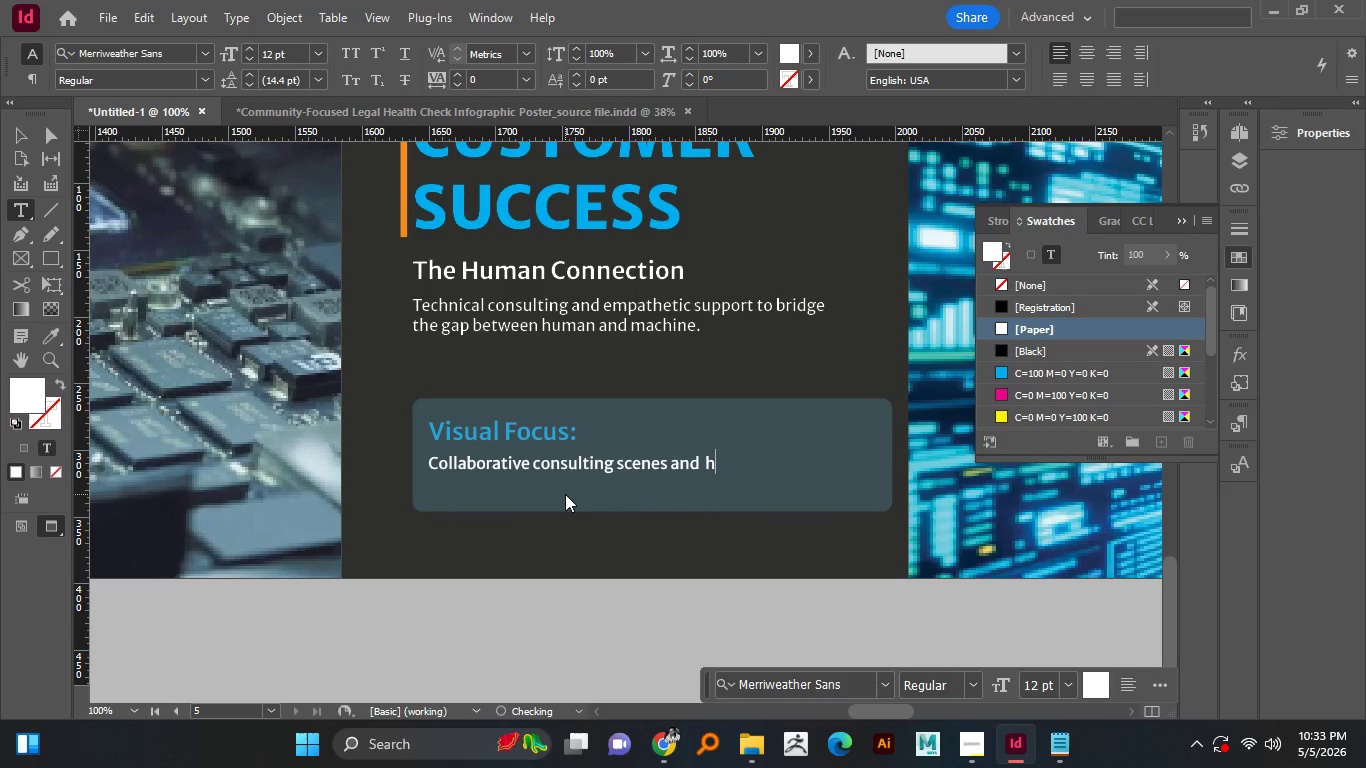 
key(ArrowLeft)
 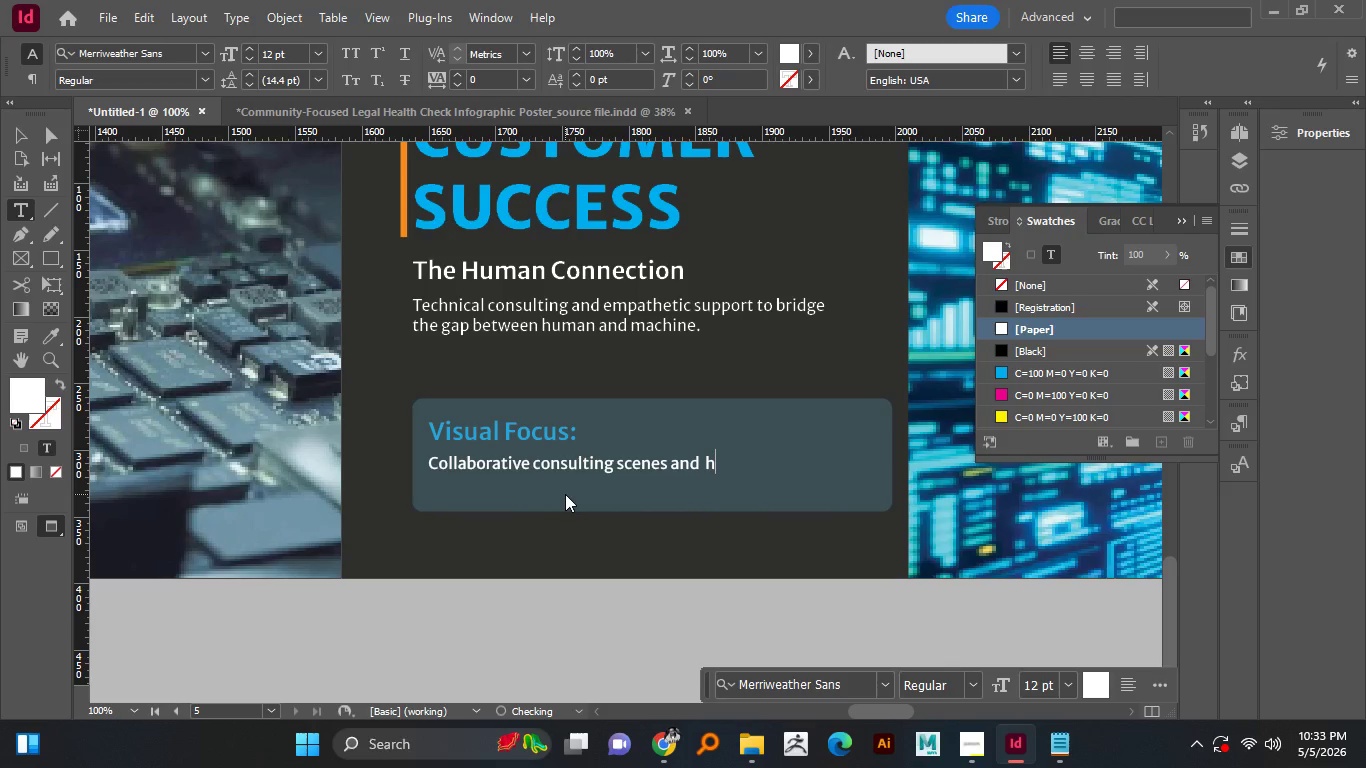 
key(ArrowLeft)
 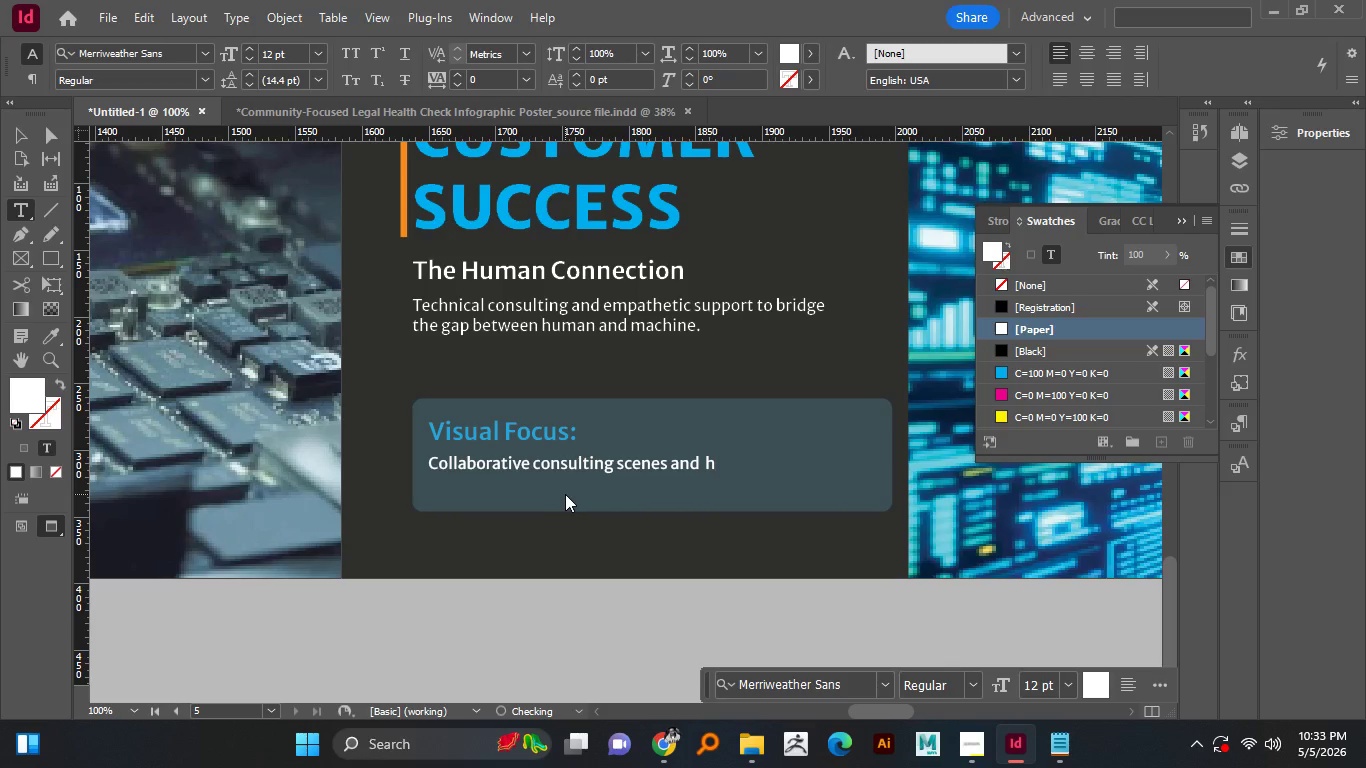 
key(Space)
 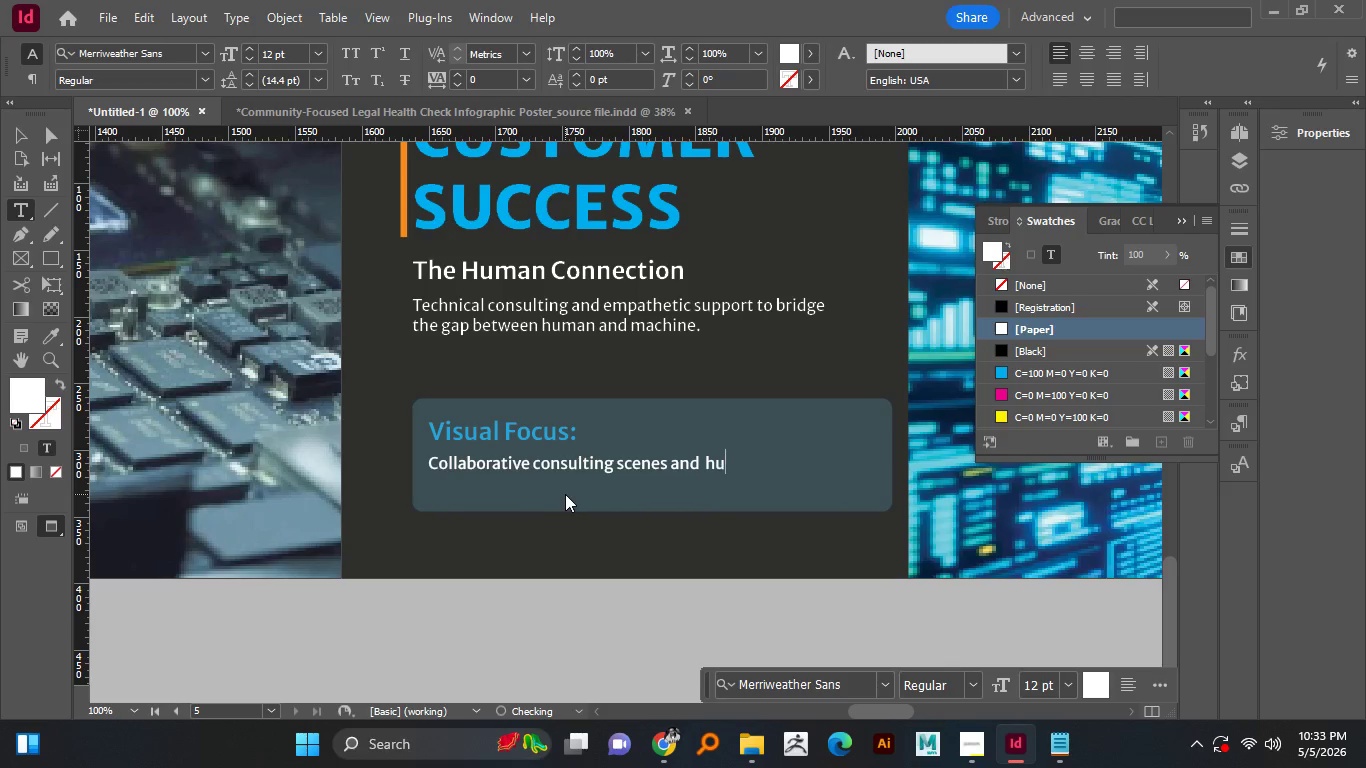 
key(ArrowRight)
 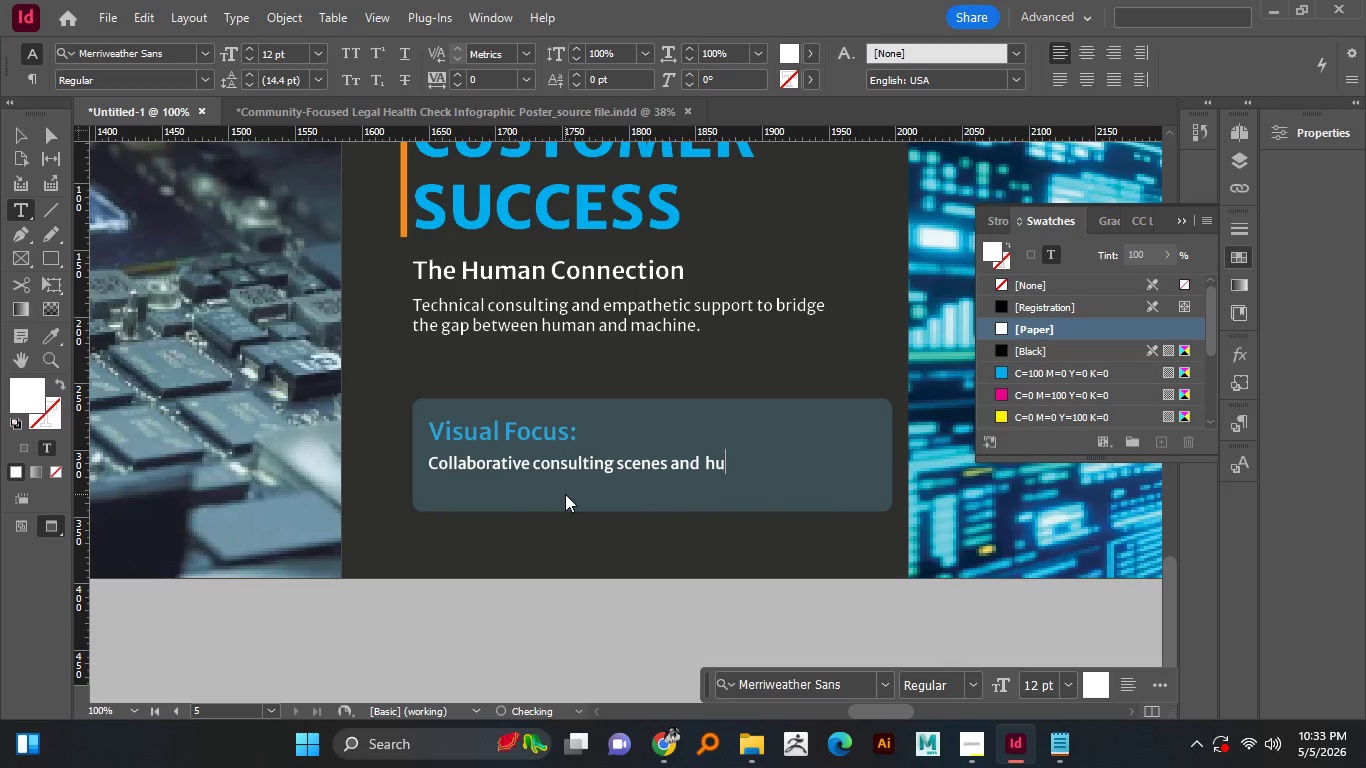 
key(ArrowRight)
 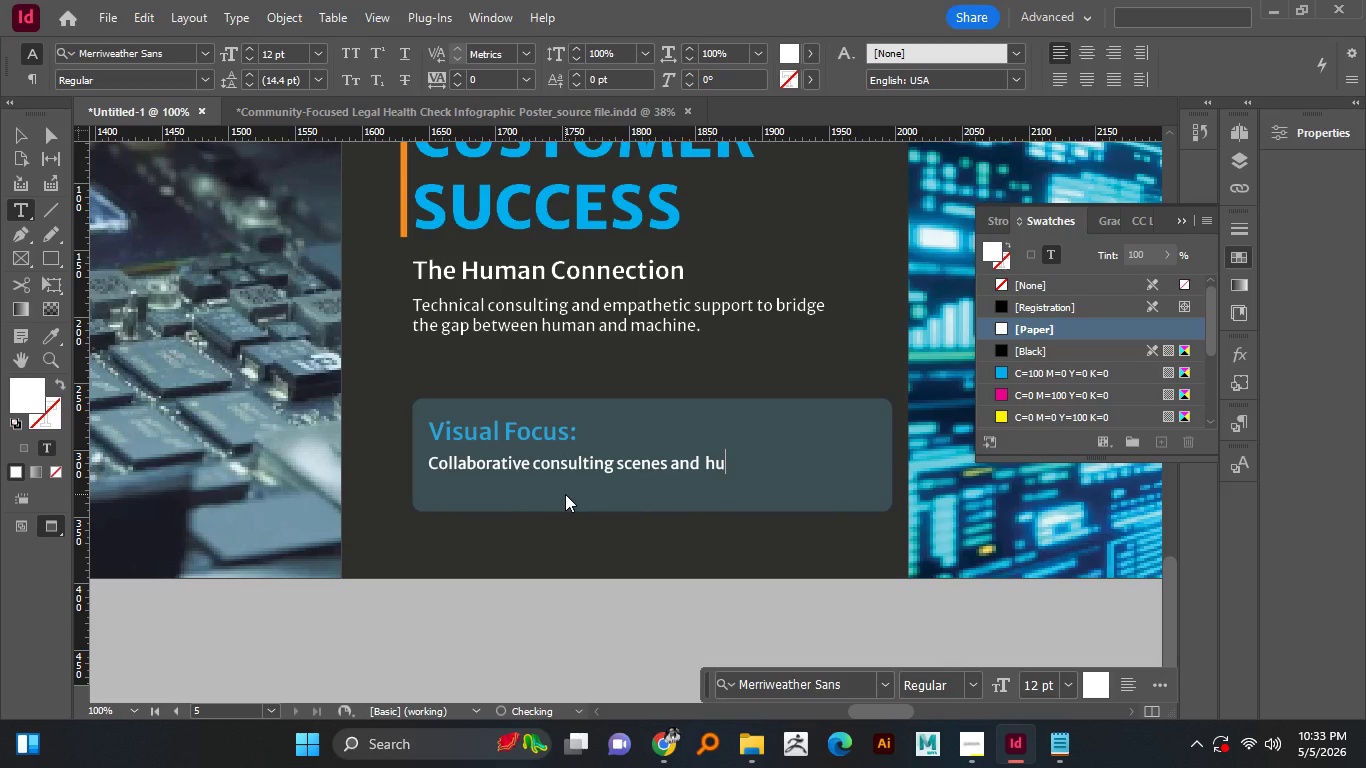 
key(ArrowRight)
 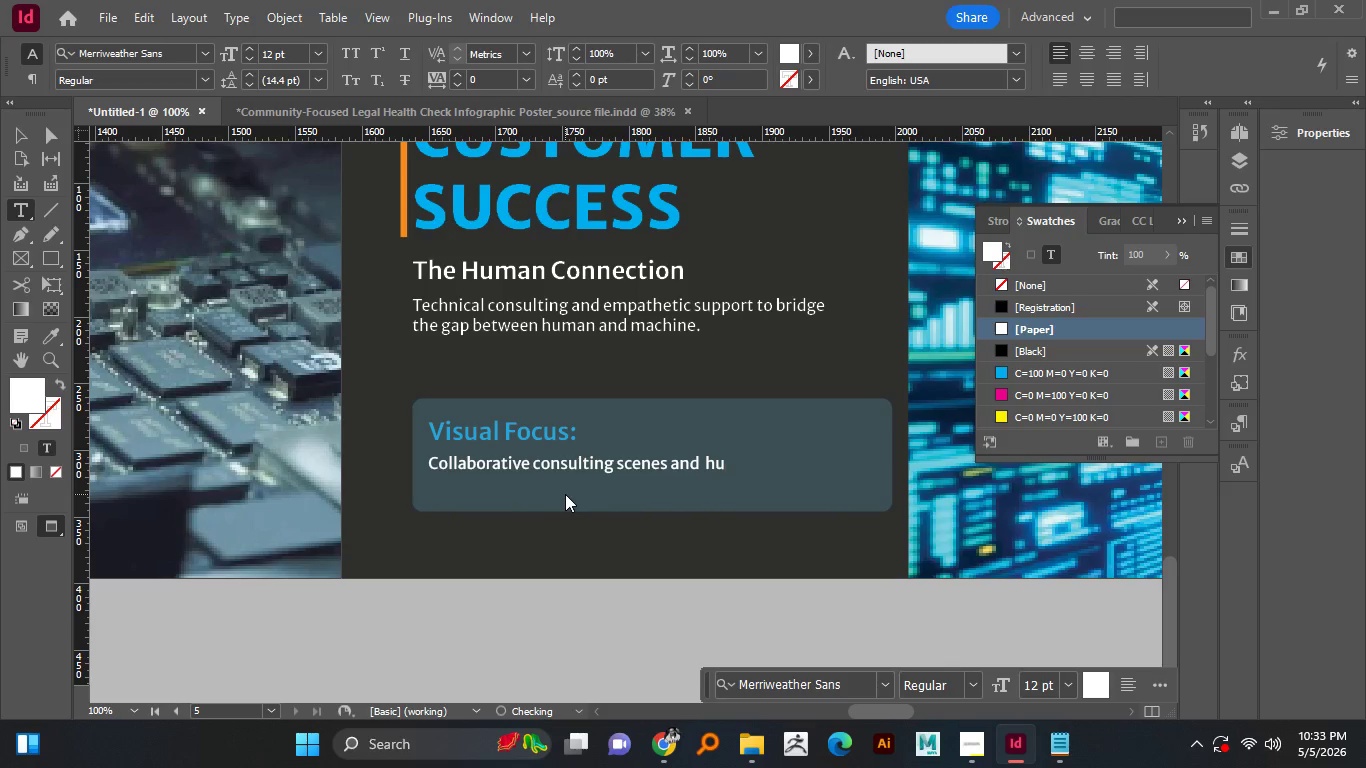 
key(ArrowRight)
 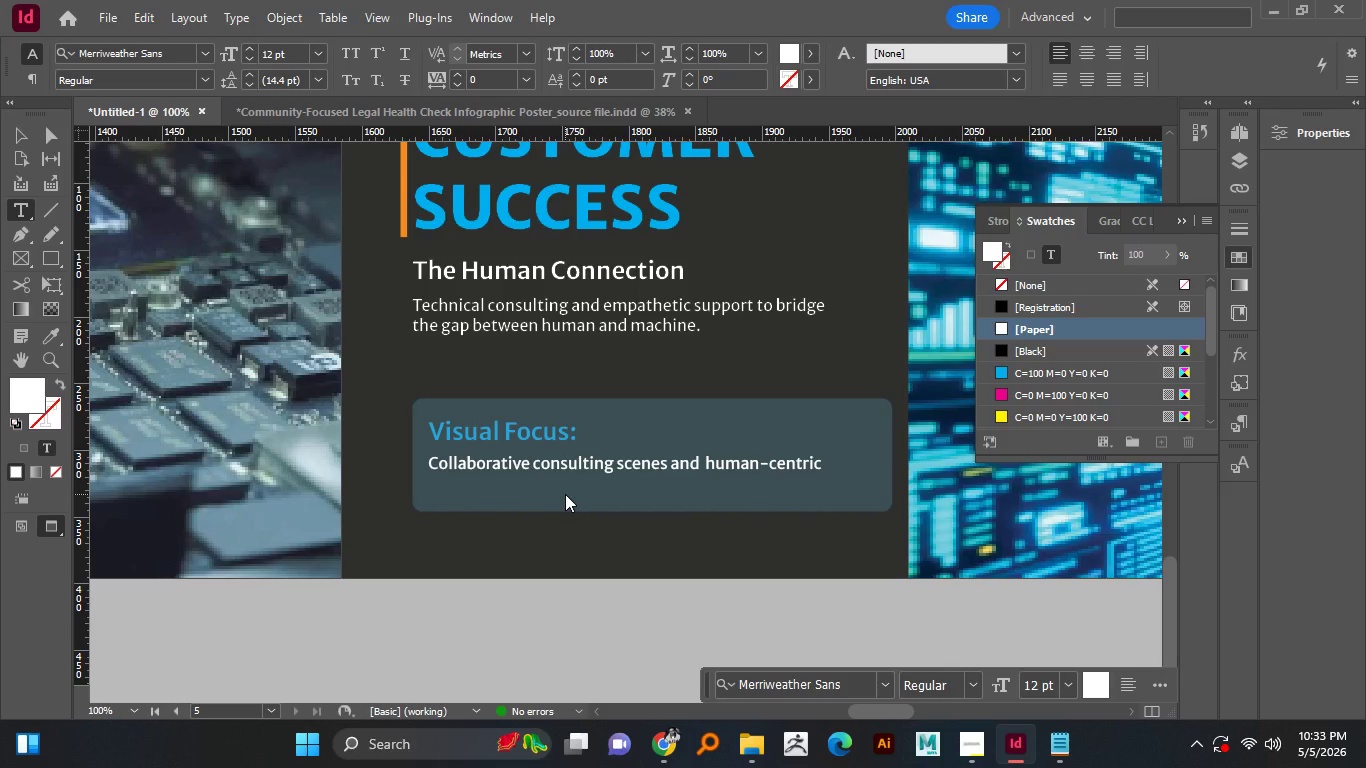 
type( human-centric)
 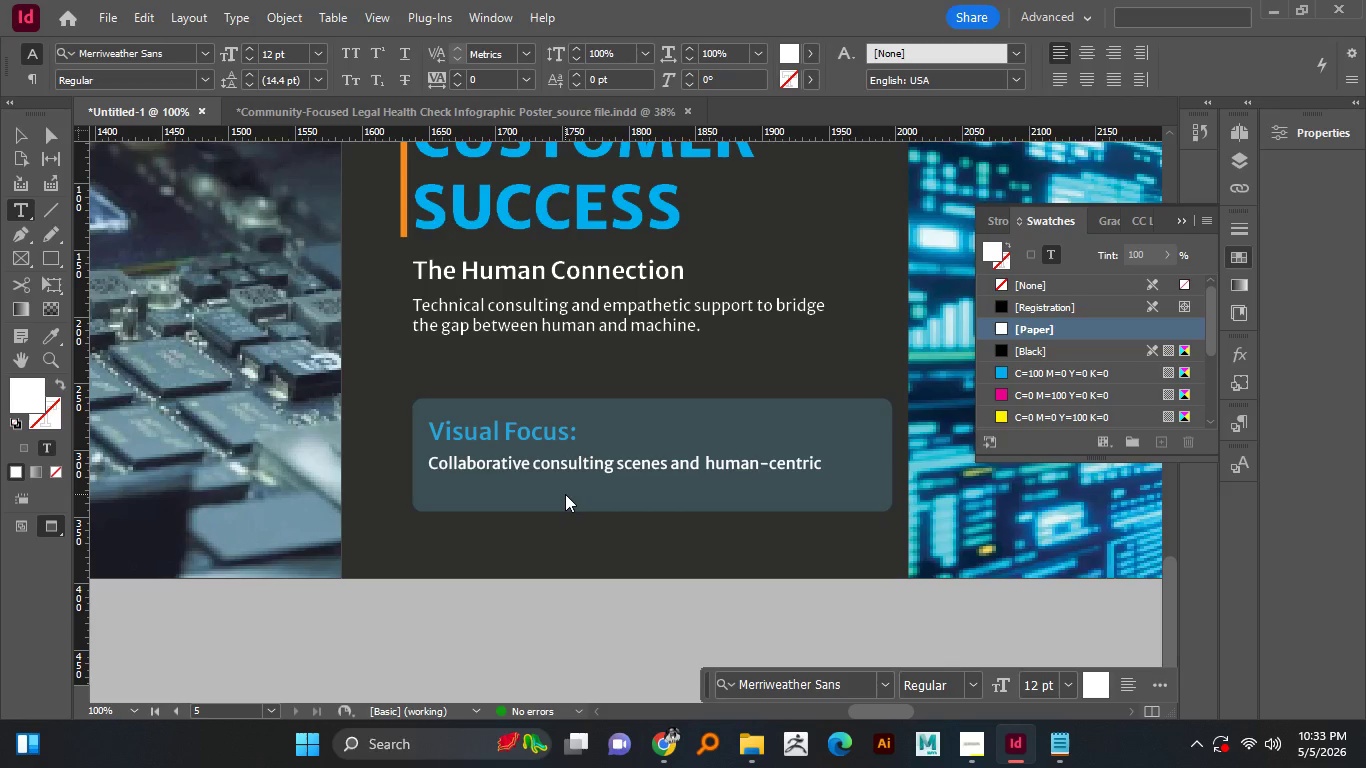 
key(Enter)
 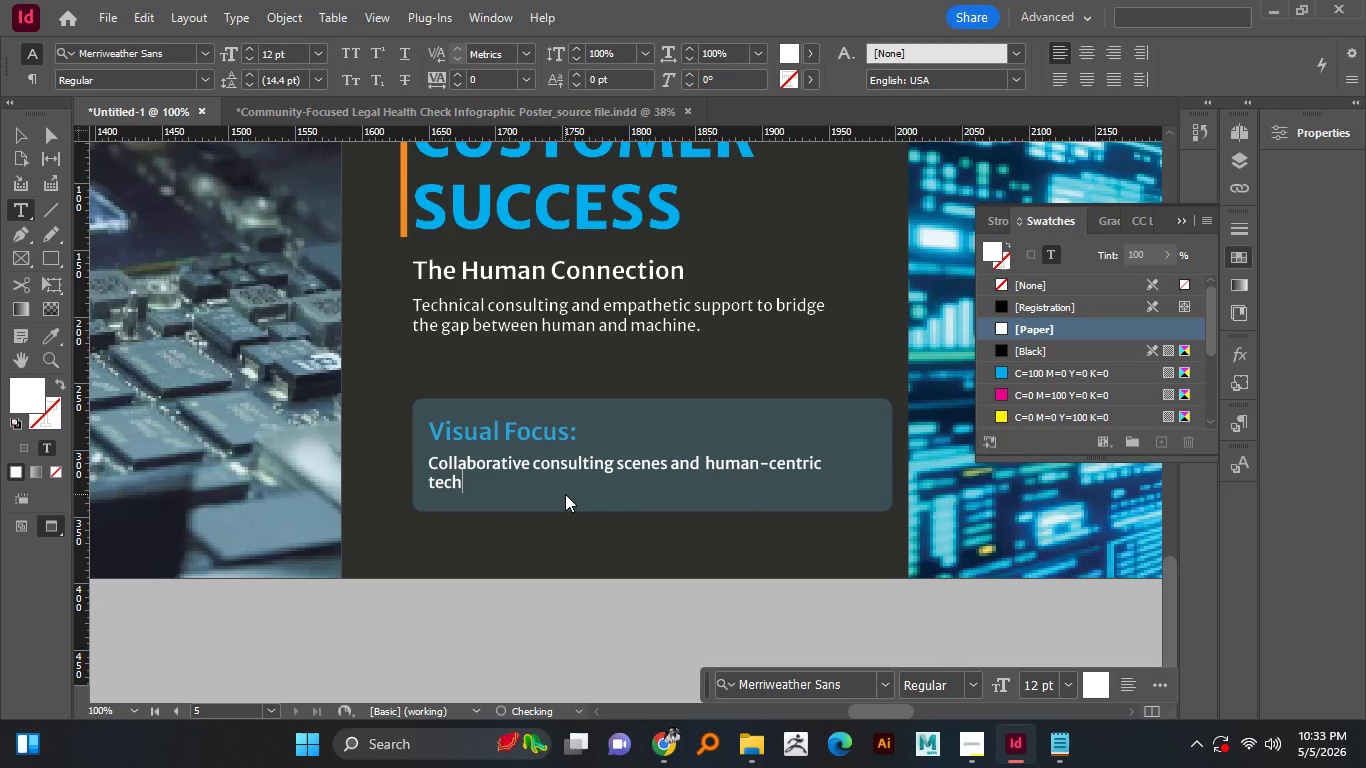 
type(technical diagrams.)
 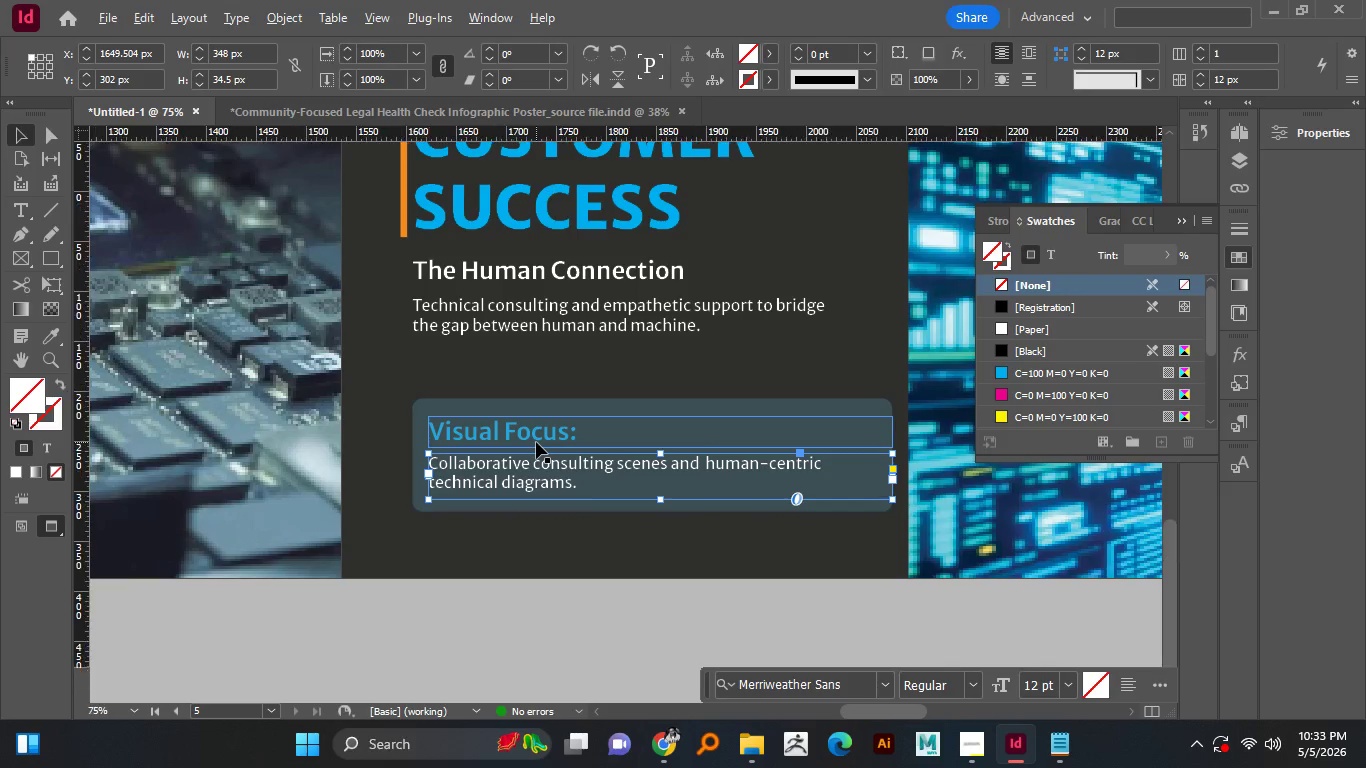 
left_click([28, 128])
 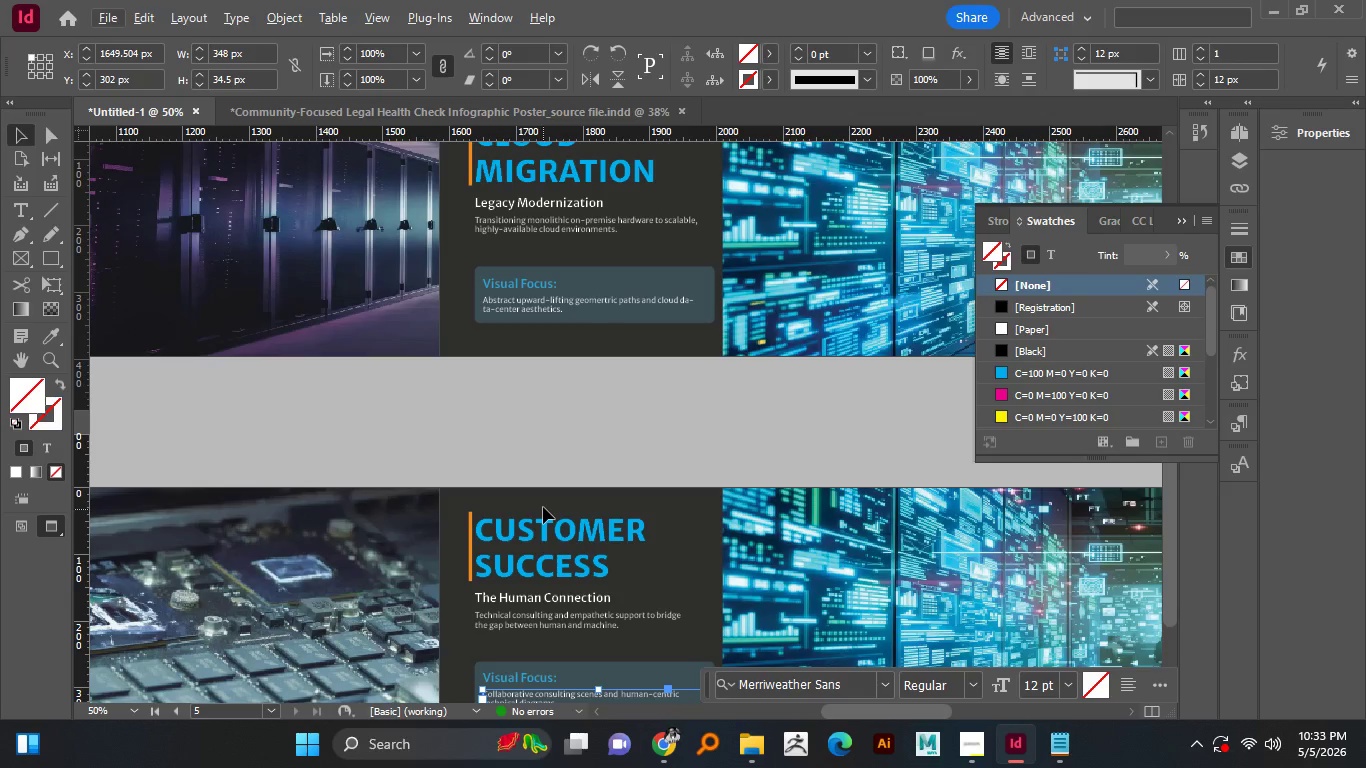 
hold_key(key=AltLeft, duration=0.97)
scroll: coordinate [537, 444], scroll_direction: down, amount: 2.0
 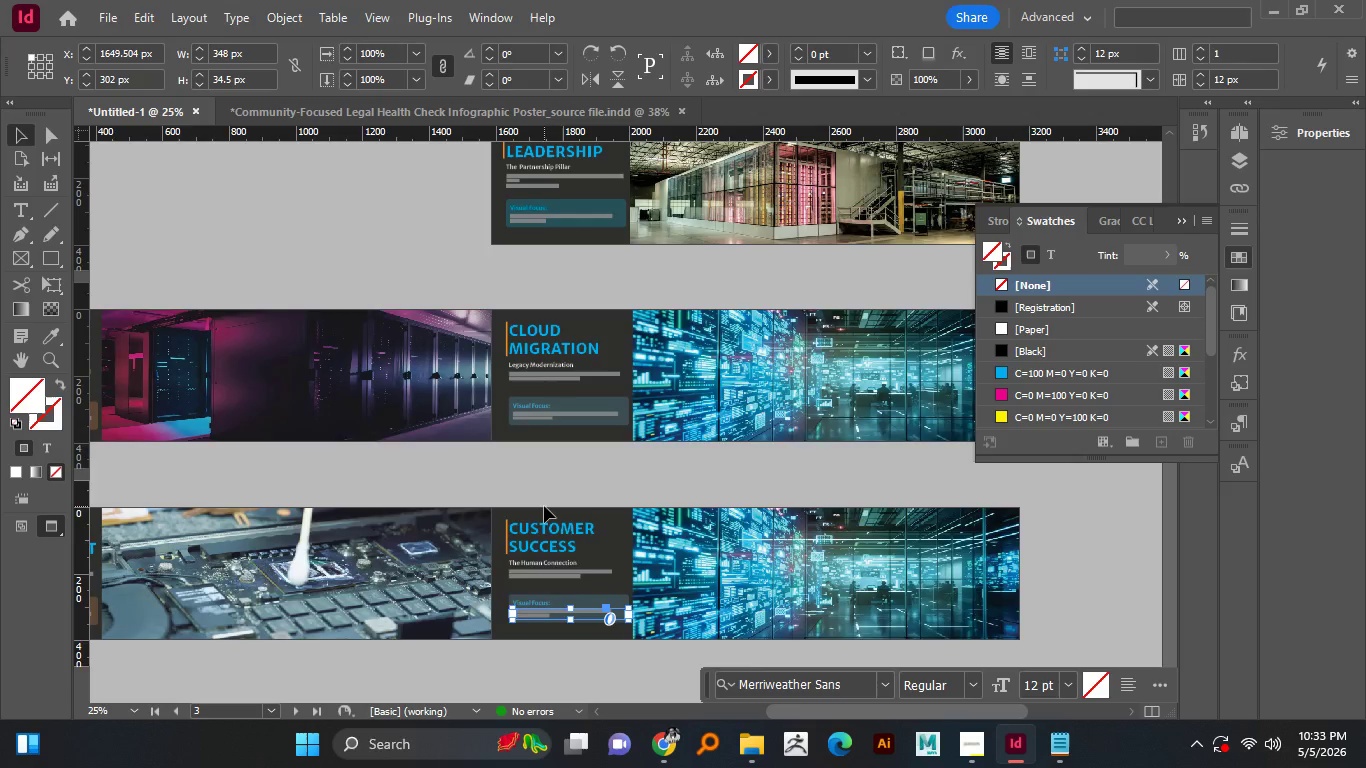 
hold_key(key=AltLeft, duration=0.94)
 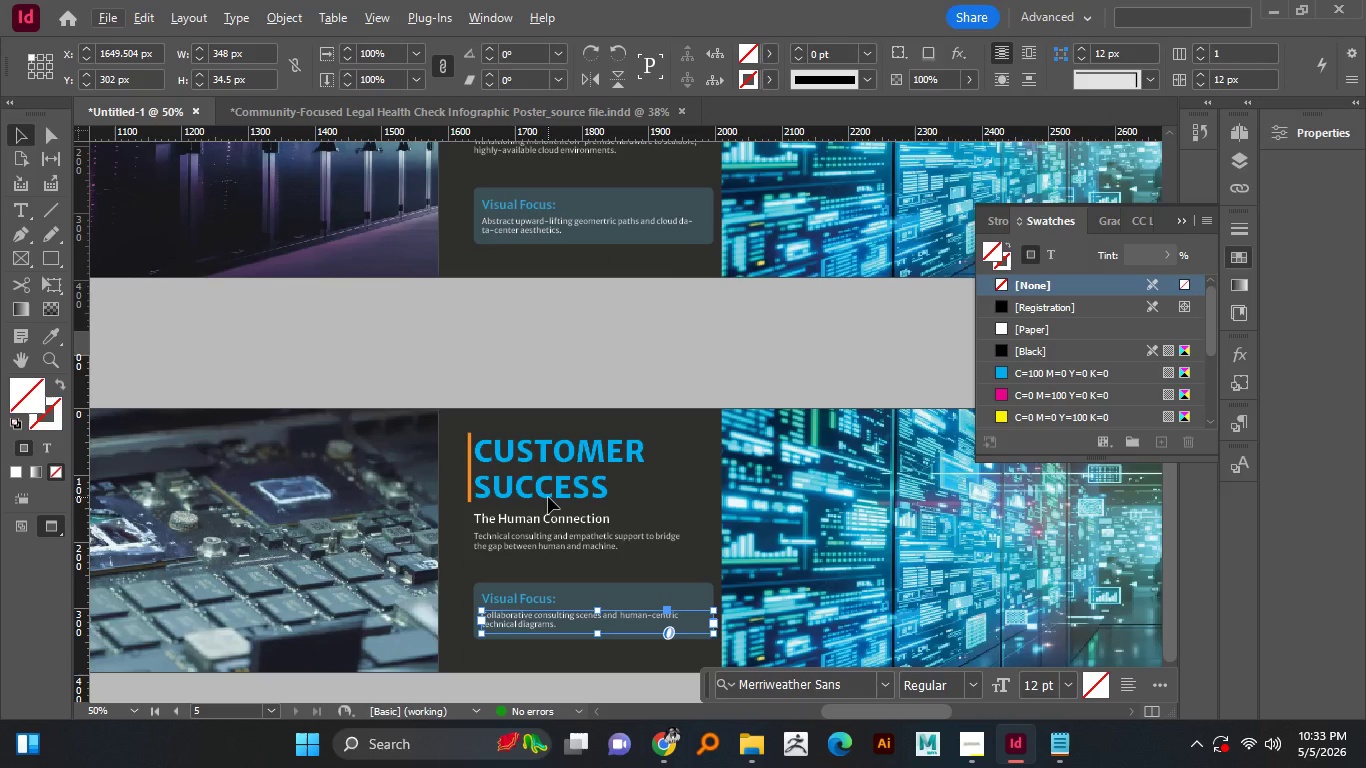 
scroll: coordinate [542, 512], scroll_direction: up, amount: 2.0
 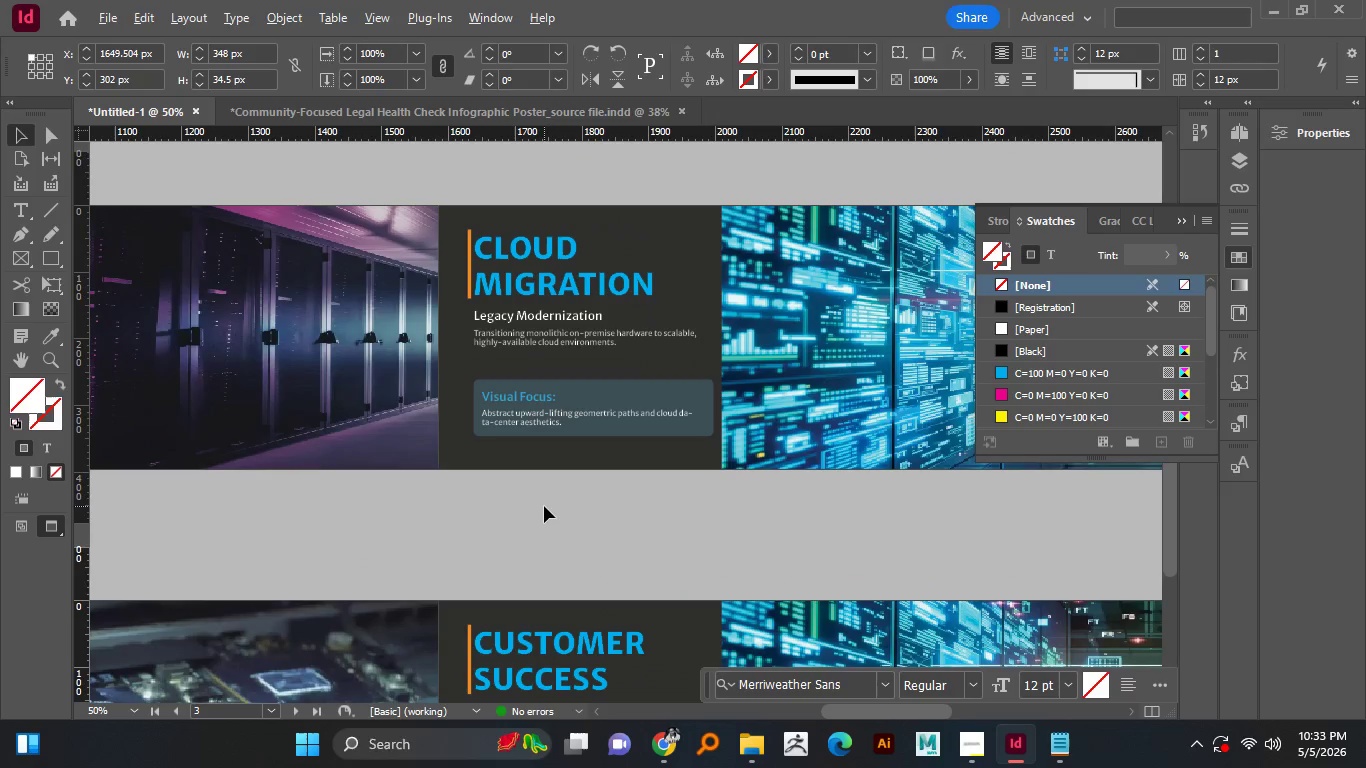 
scroll: coordinate [543, 507], scroll_direction: none, amount: 0.0
 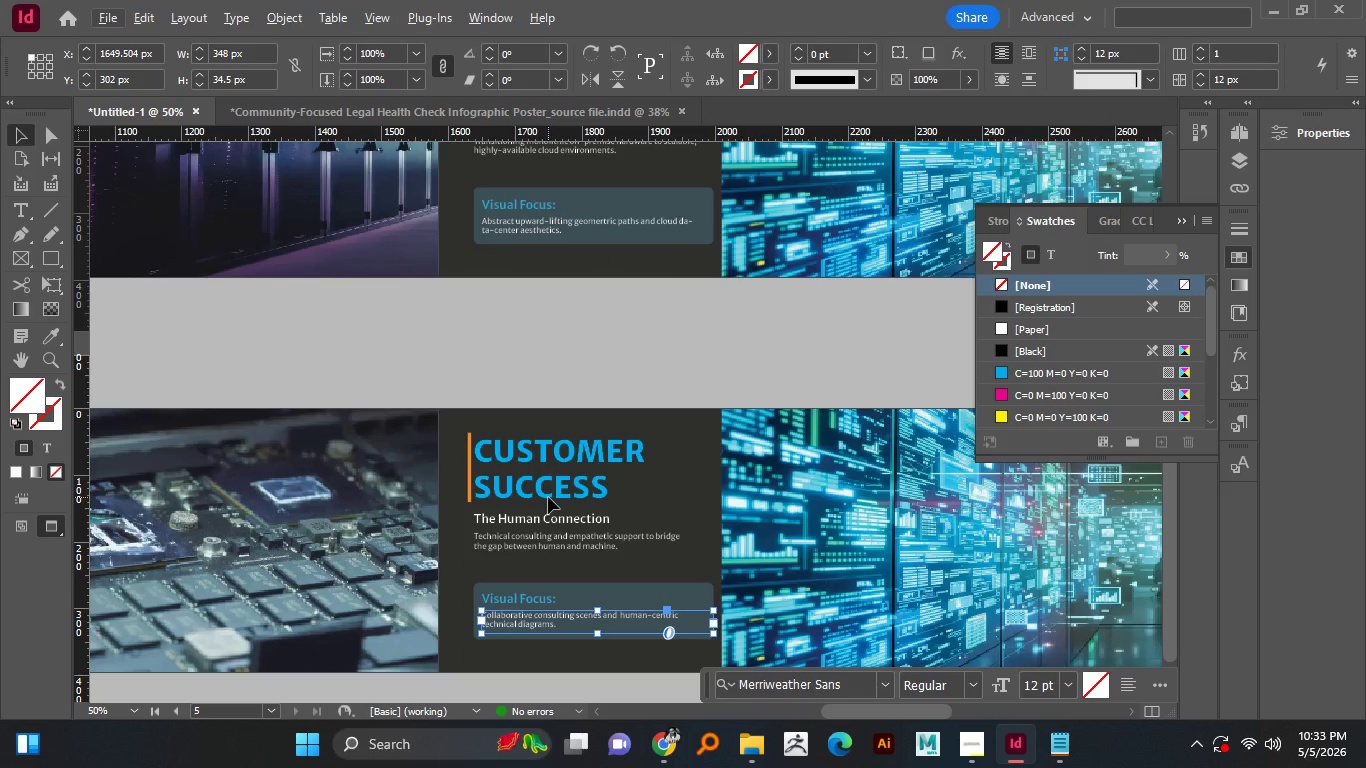 
hold_key(key=AltLeft, duration=0.7)
scroll: coordinate [544, 506], scroll_direction: up, amount: 1.0
 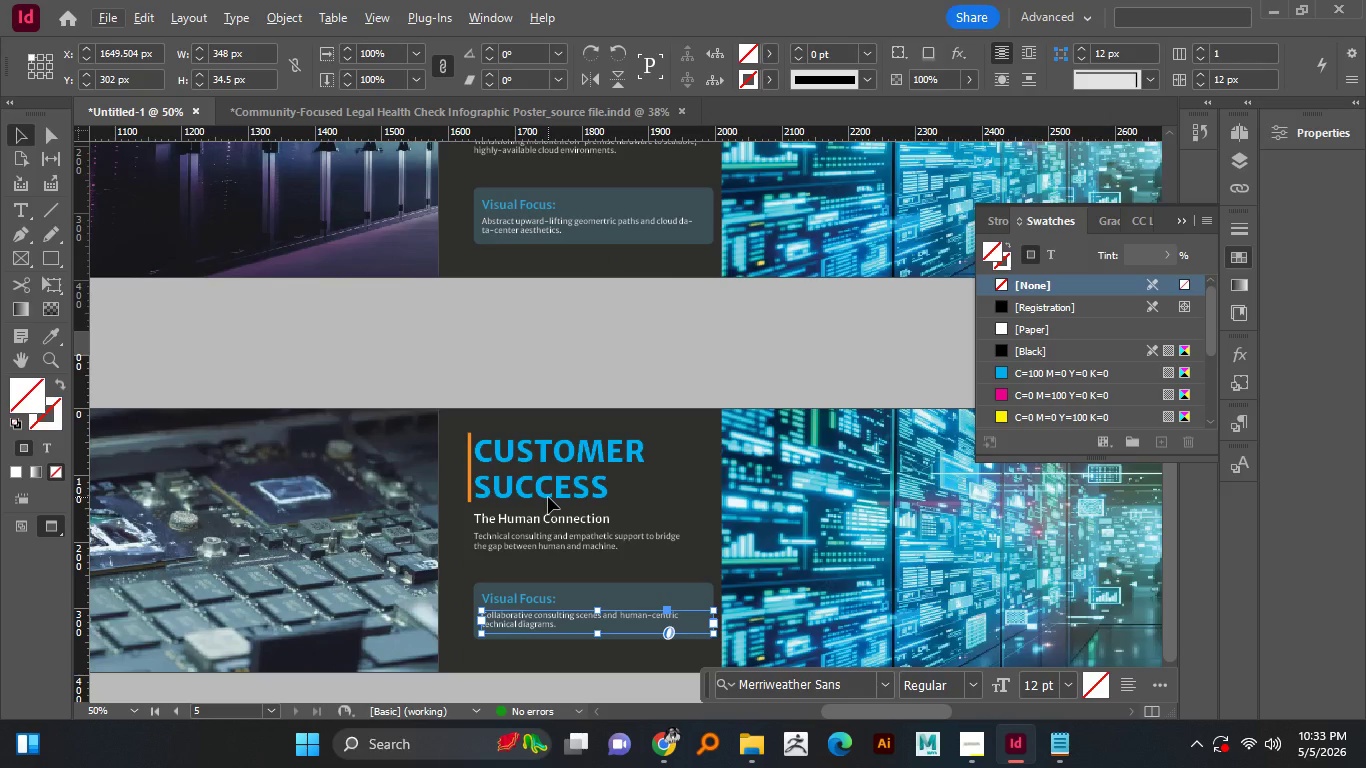 
hold_key(key=AltLeft, duration=3.12)
scroll: coordinate [548, 497], scroll_direction: down, amount: 3.0
 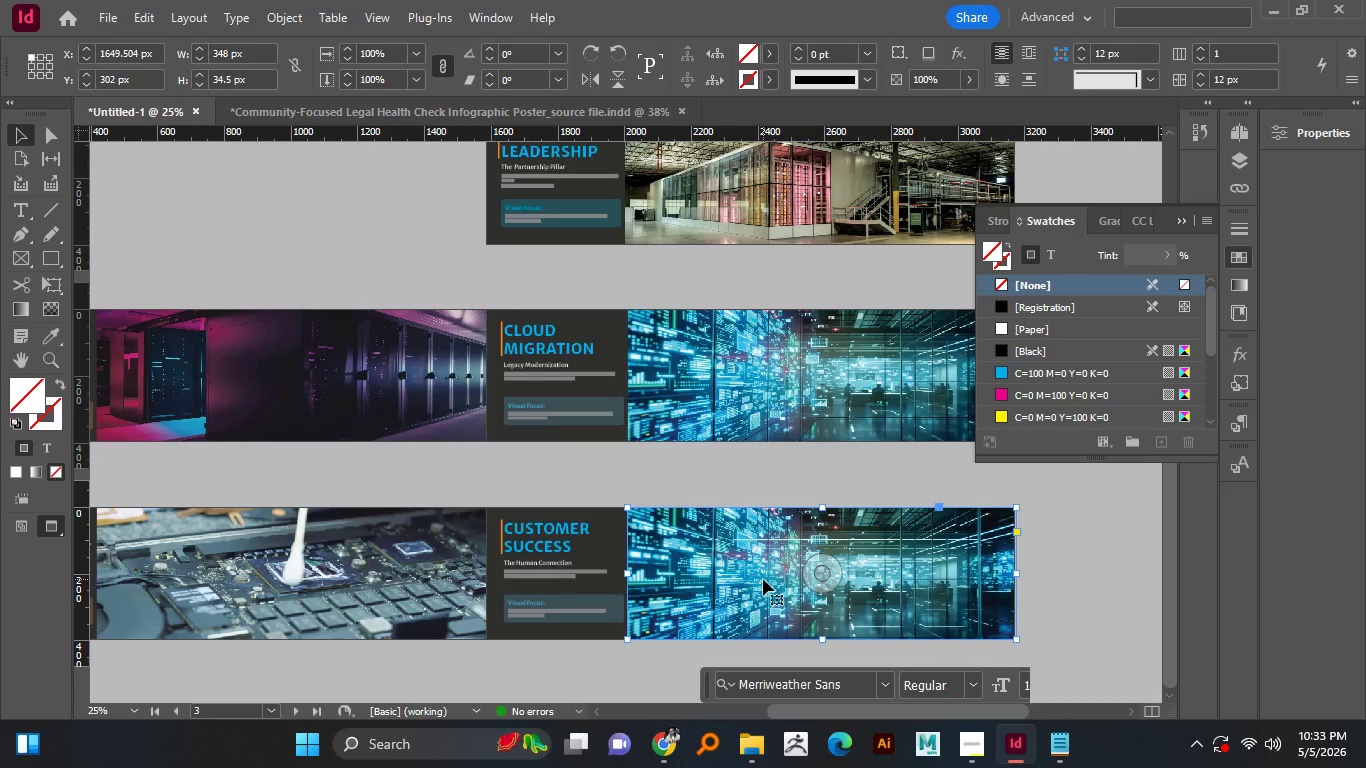 
hold_key(key=AltLeft, duration=0.81)
scroll: coordinate [535, 481], scroll_direction: down, amount: 1.0
 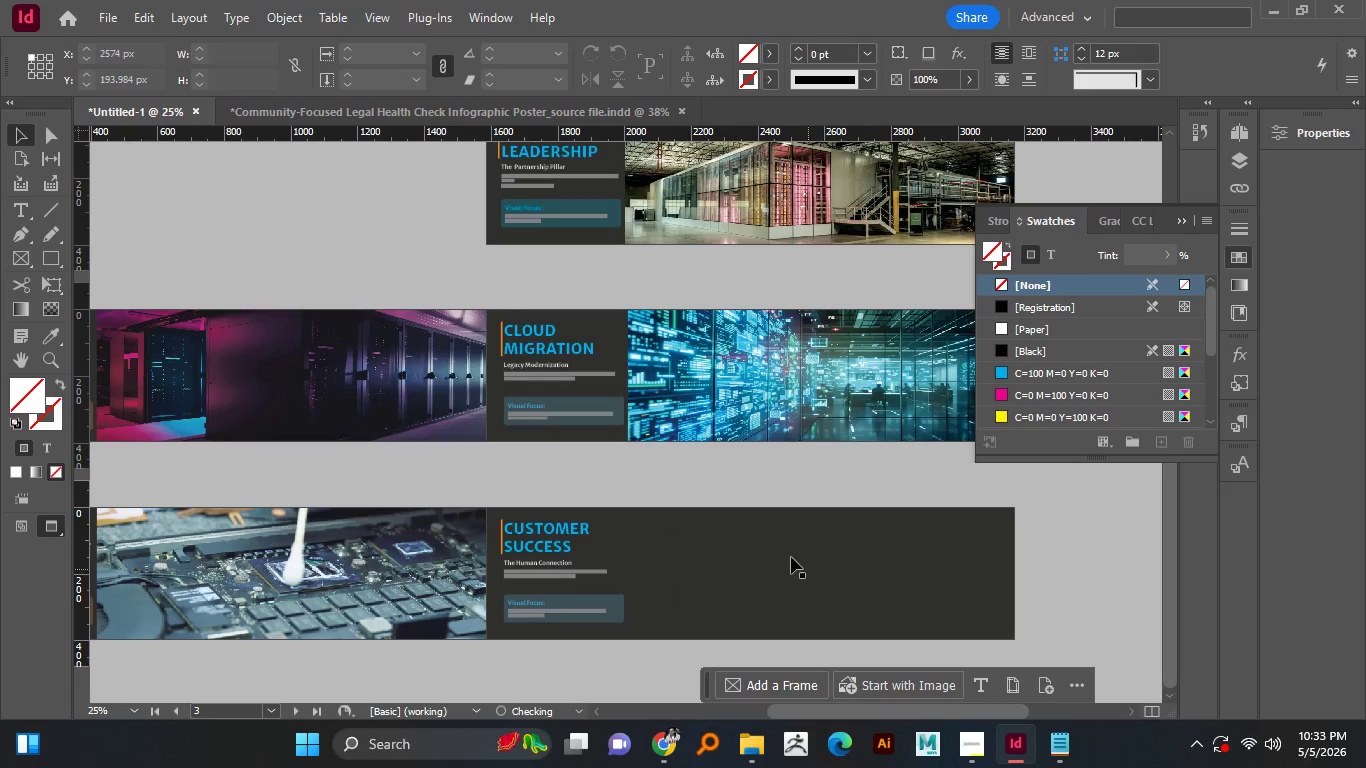 
left_click([763, 579])
 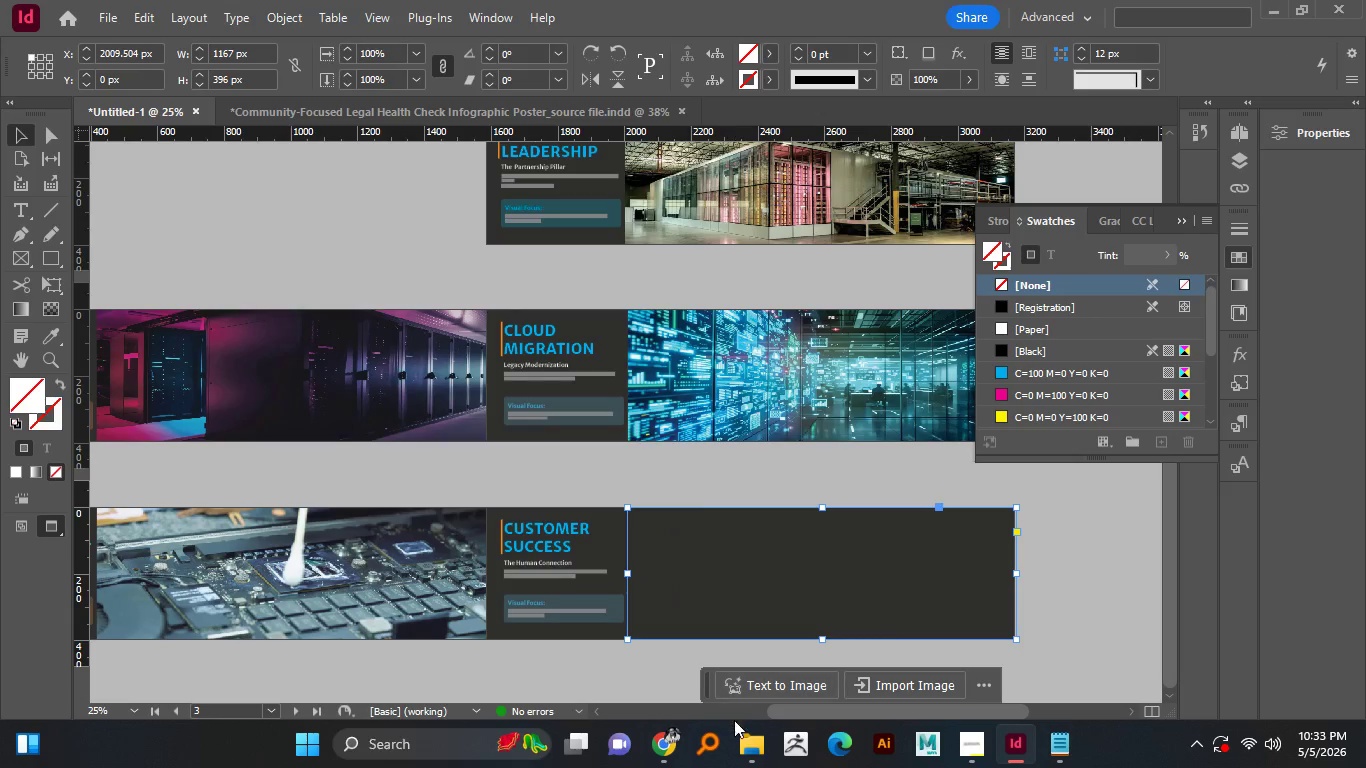 
left_click([817, 572])
 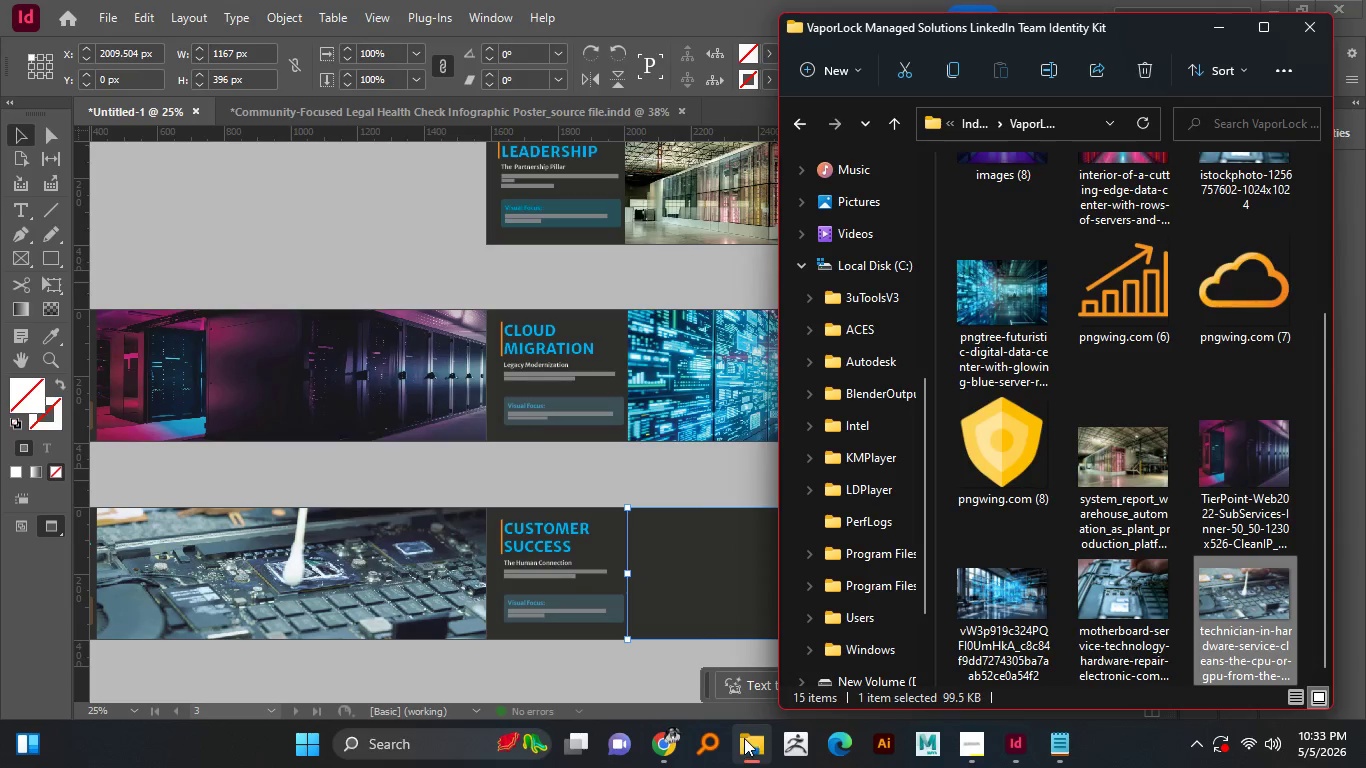 
key(Delete)
 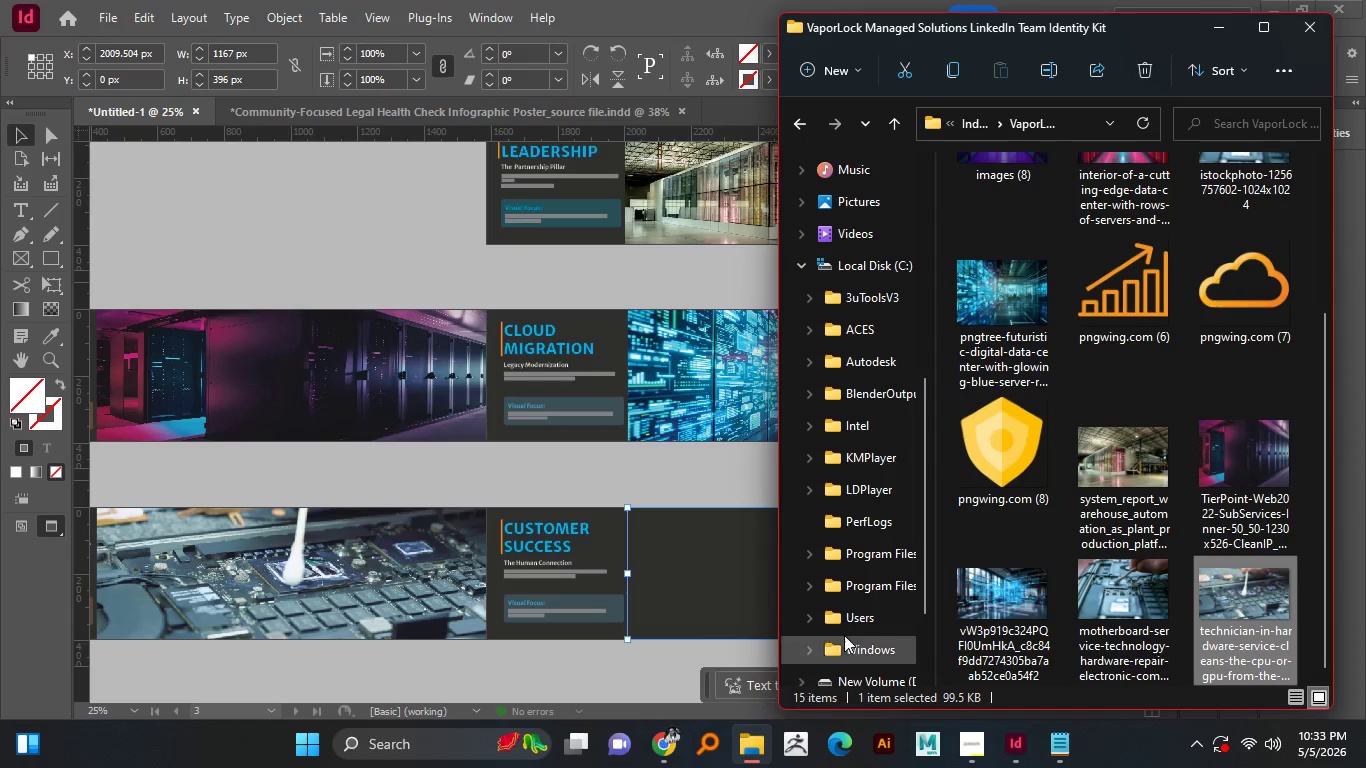 
left_click([790, 556])
 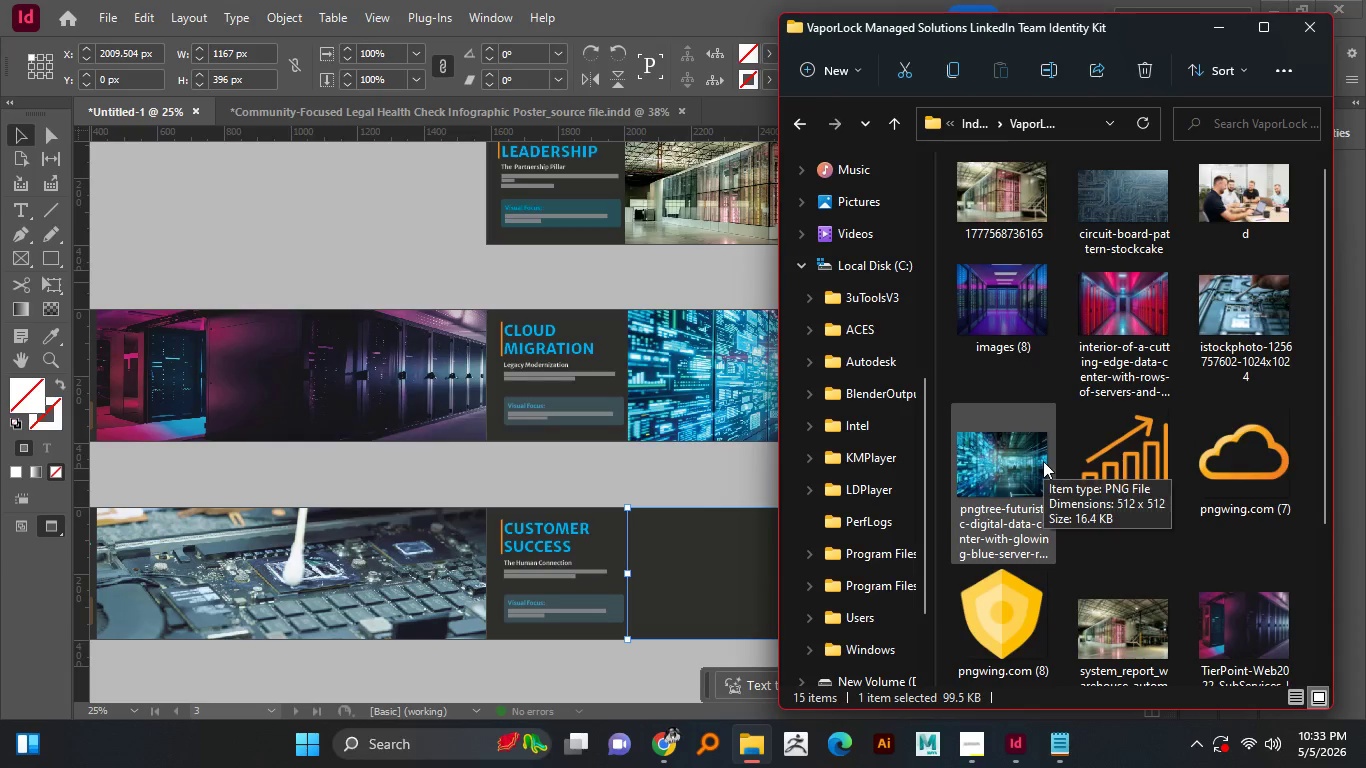 
scroll: coordinate [817, 572], scroll_direction: down, amount: 2.0
 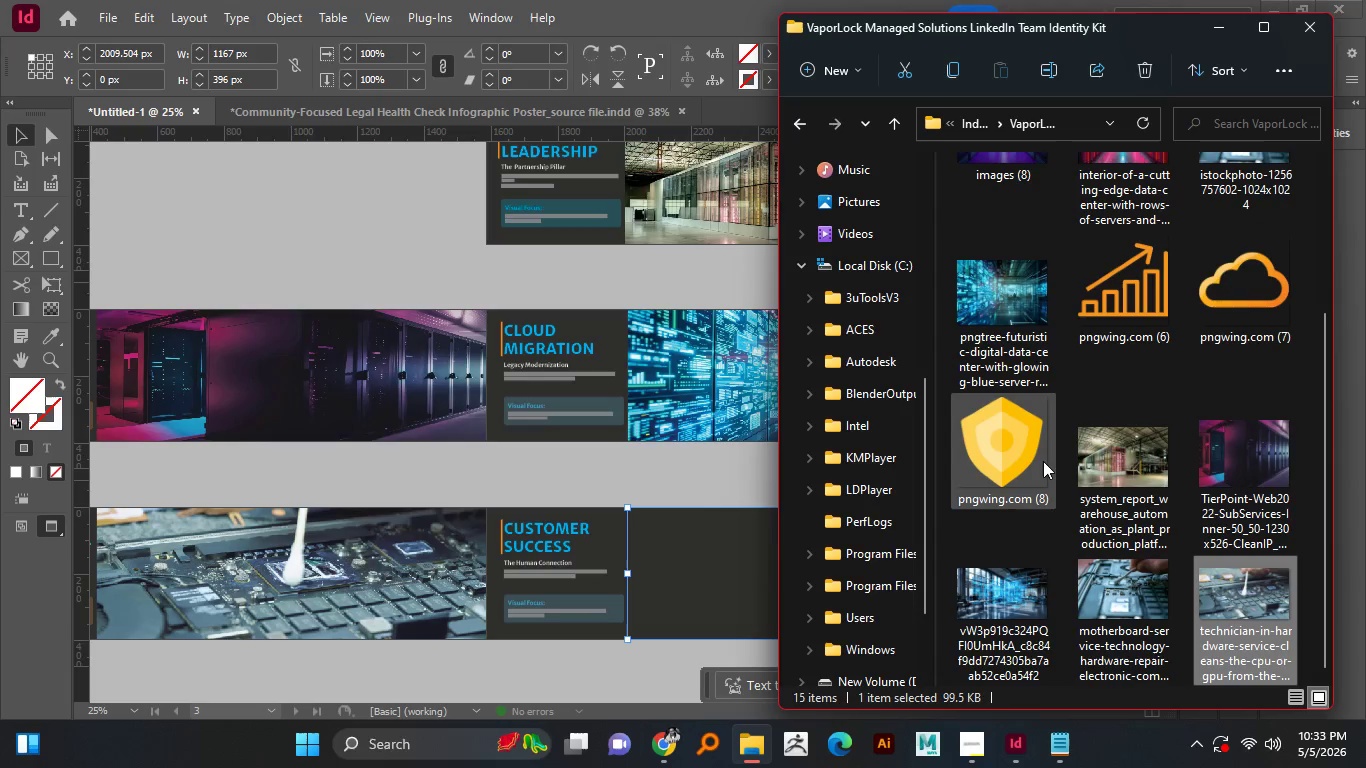 
left_click([744, 740])
 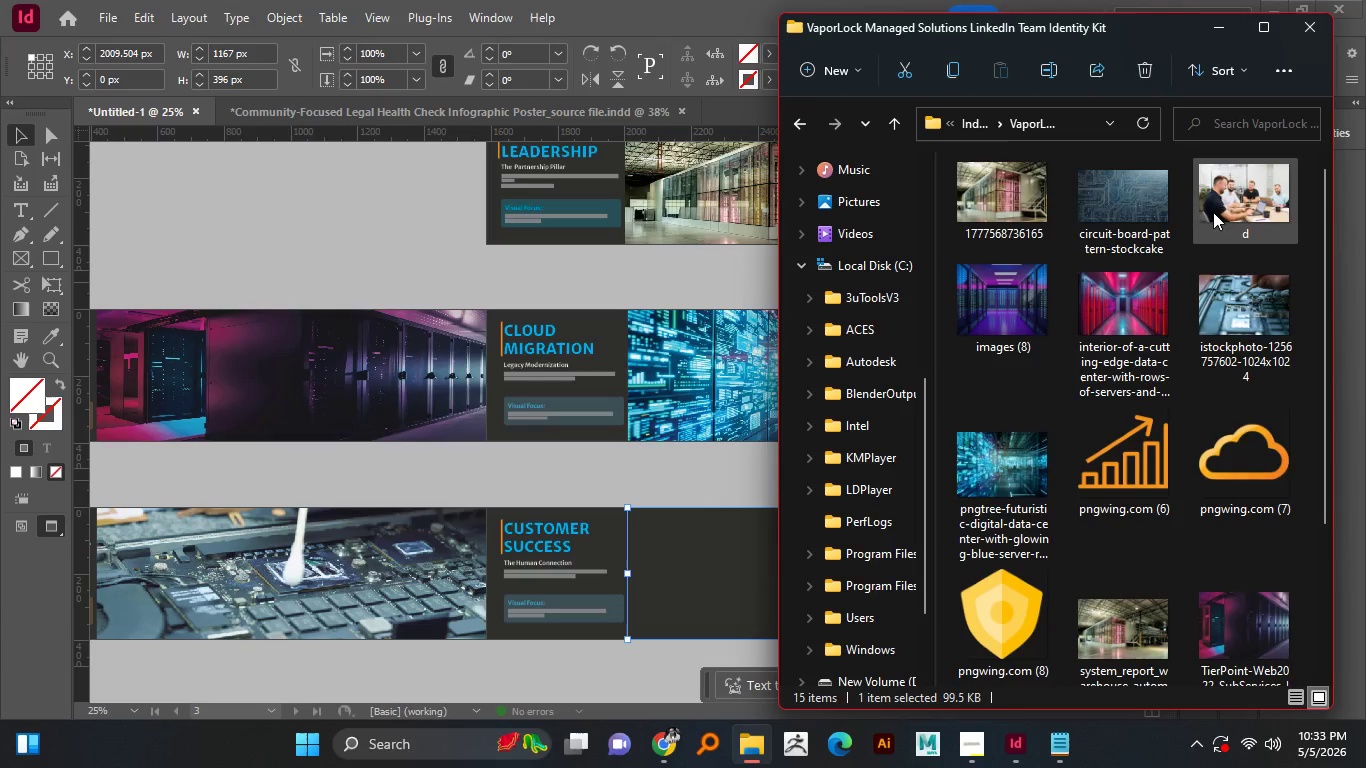 
scroll: coordinate [1043, 461], scroll_direction: down, amount: 2.0
 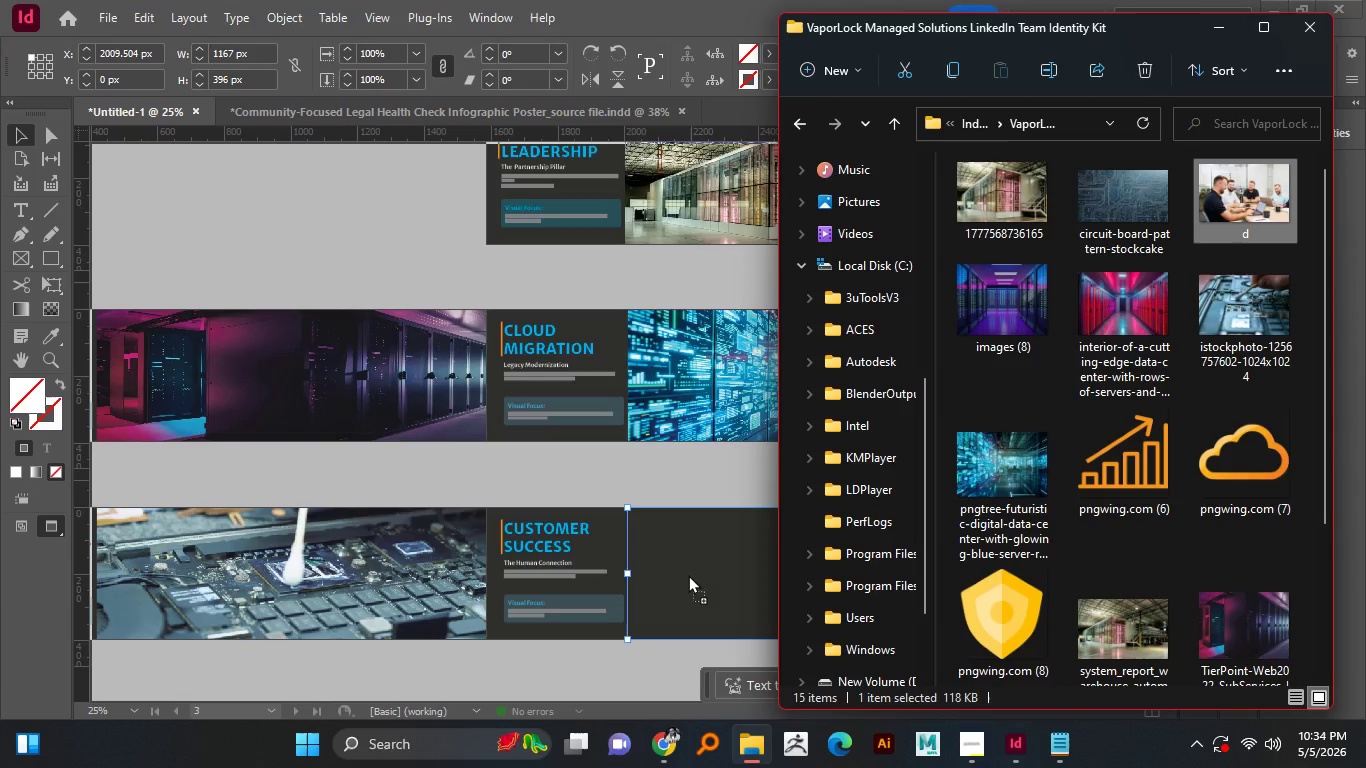 
scroll: coordinate [1043, 461], scroll_direction: up, amount: 1.0
 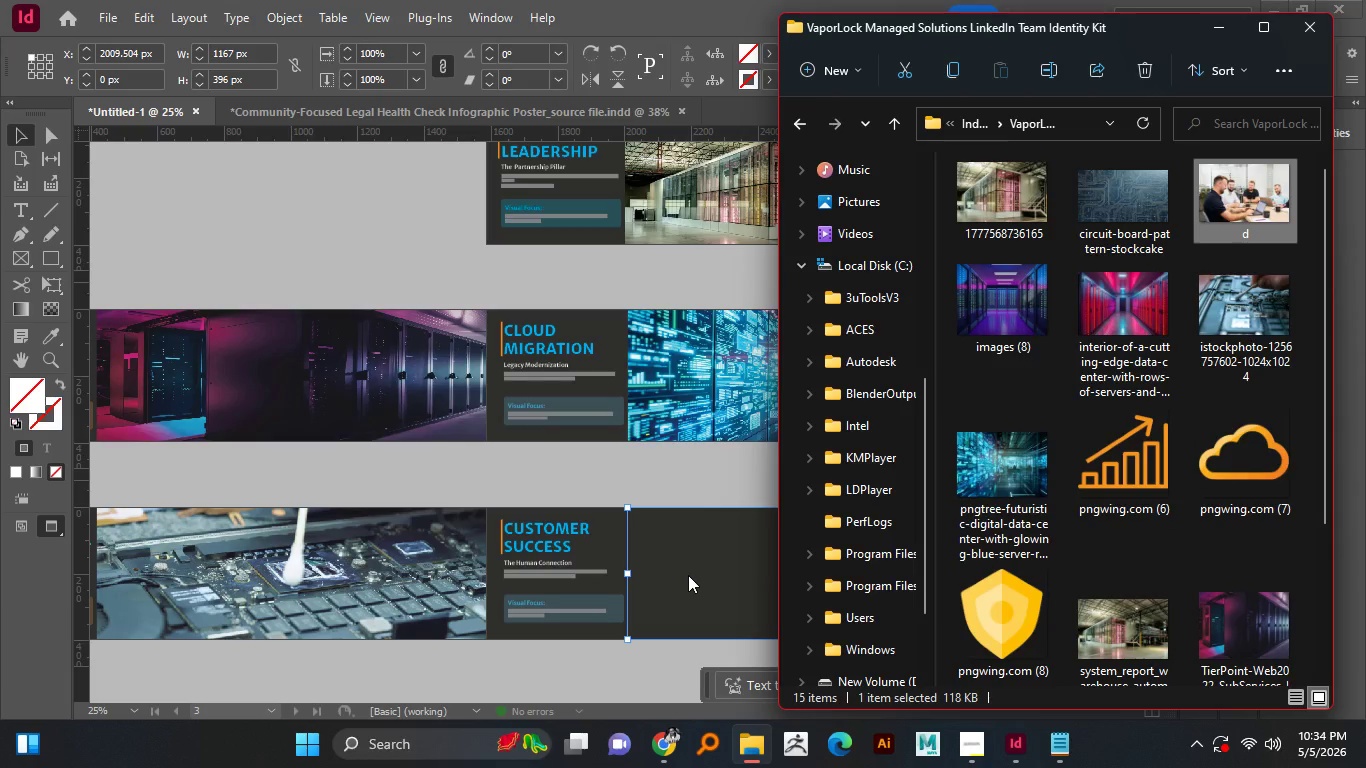 
left_click_drag(start_coordinate=[1228, 208], to_coordinate=[688, 575])
 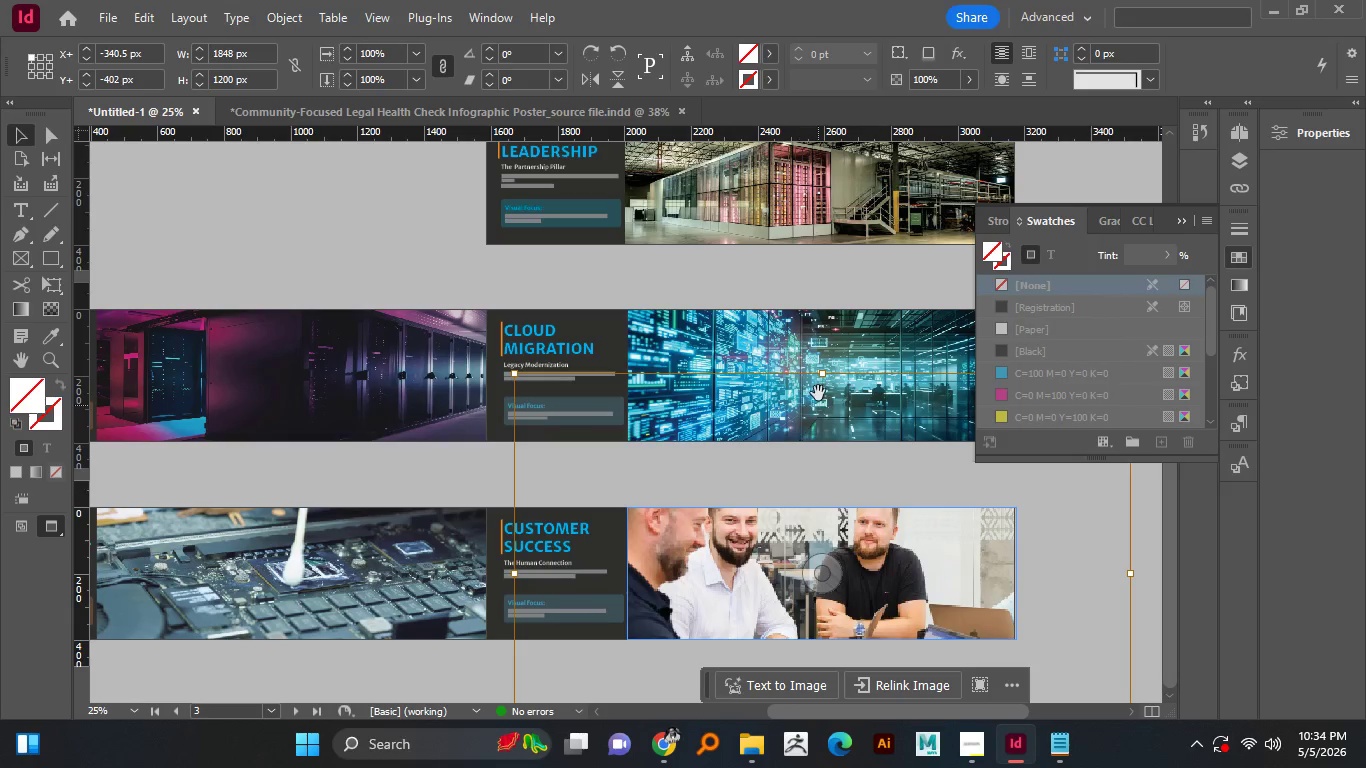 
left_click([715, 558])
 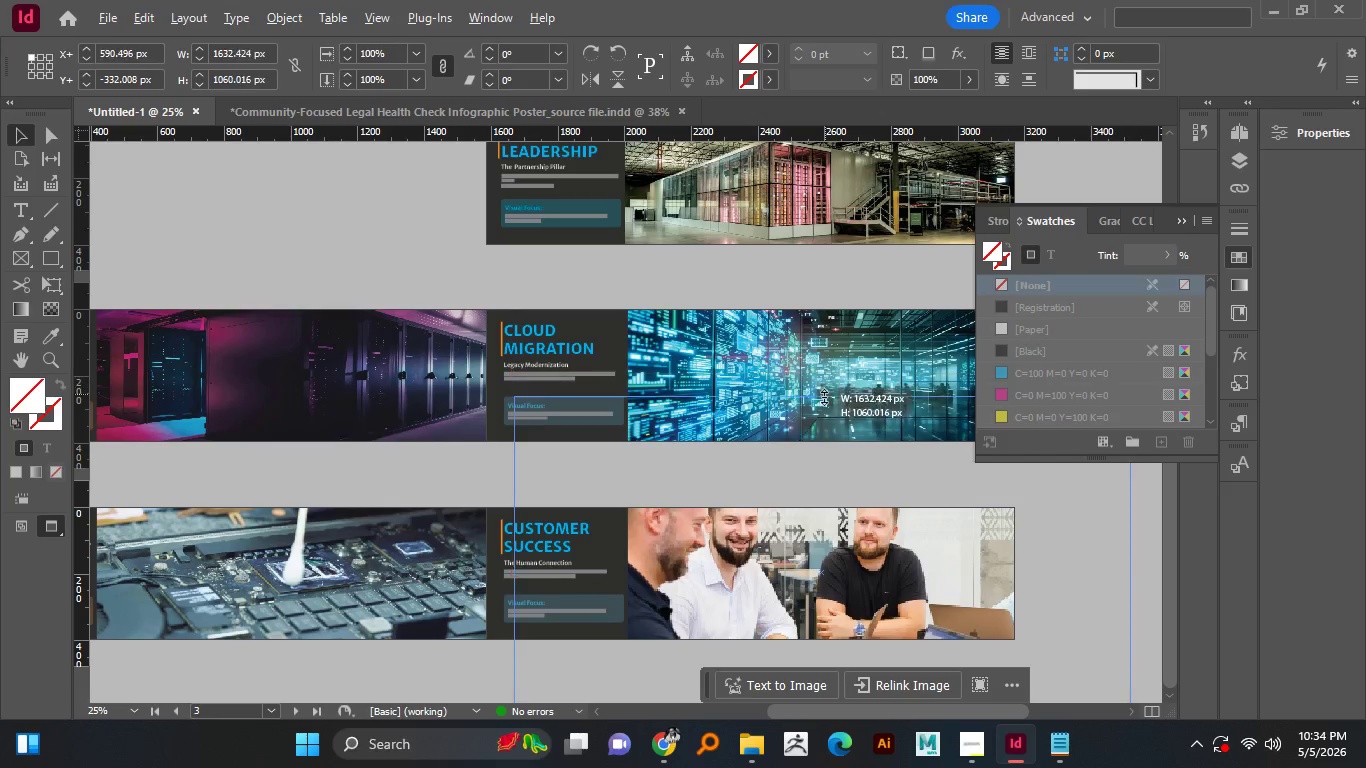 
left_click([824, 568])
 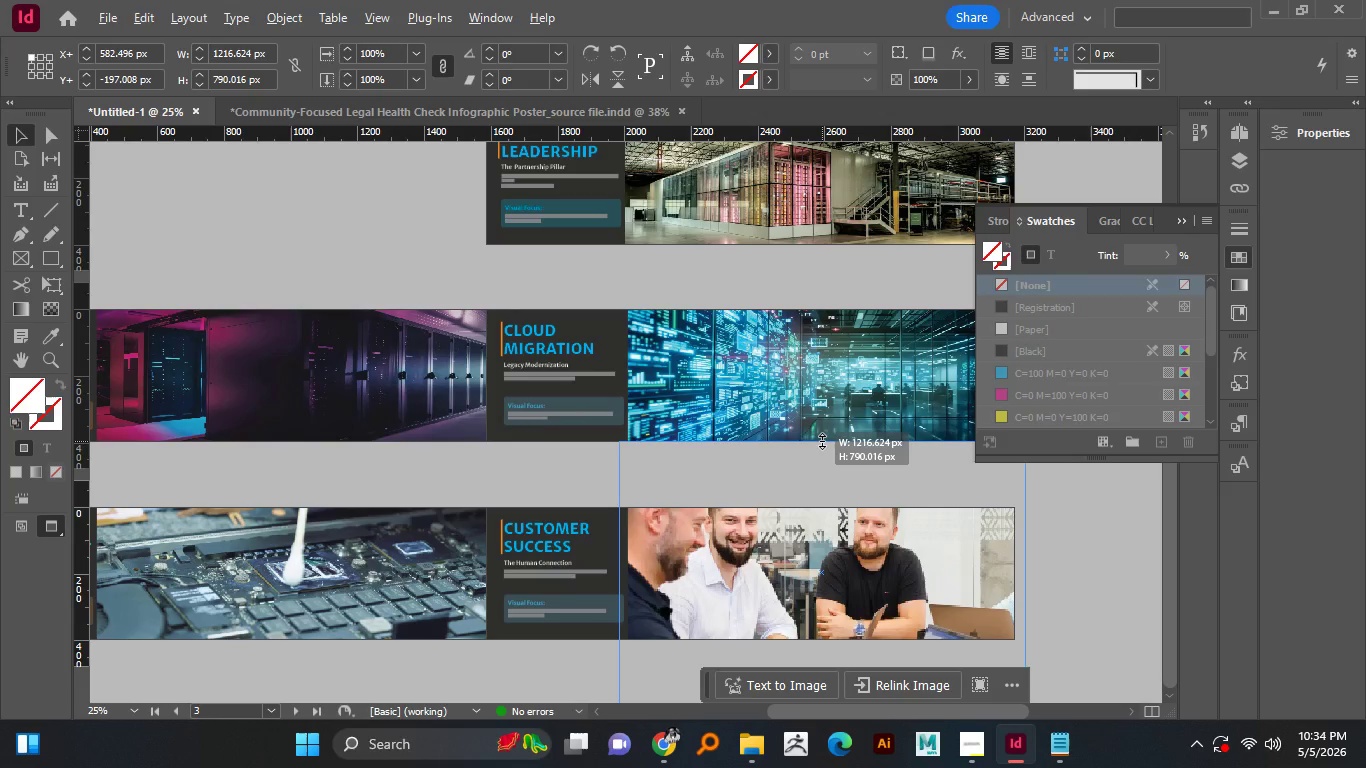 
left_click_drag(start_coordinate=[825, 377], to_coordinate=[822, 446])
 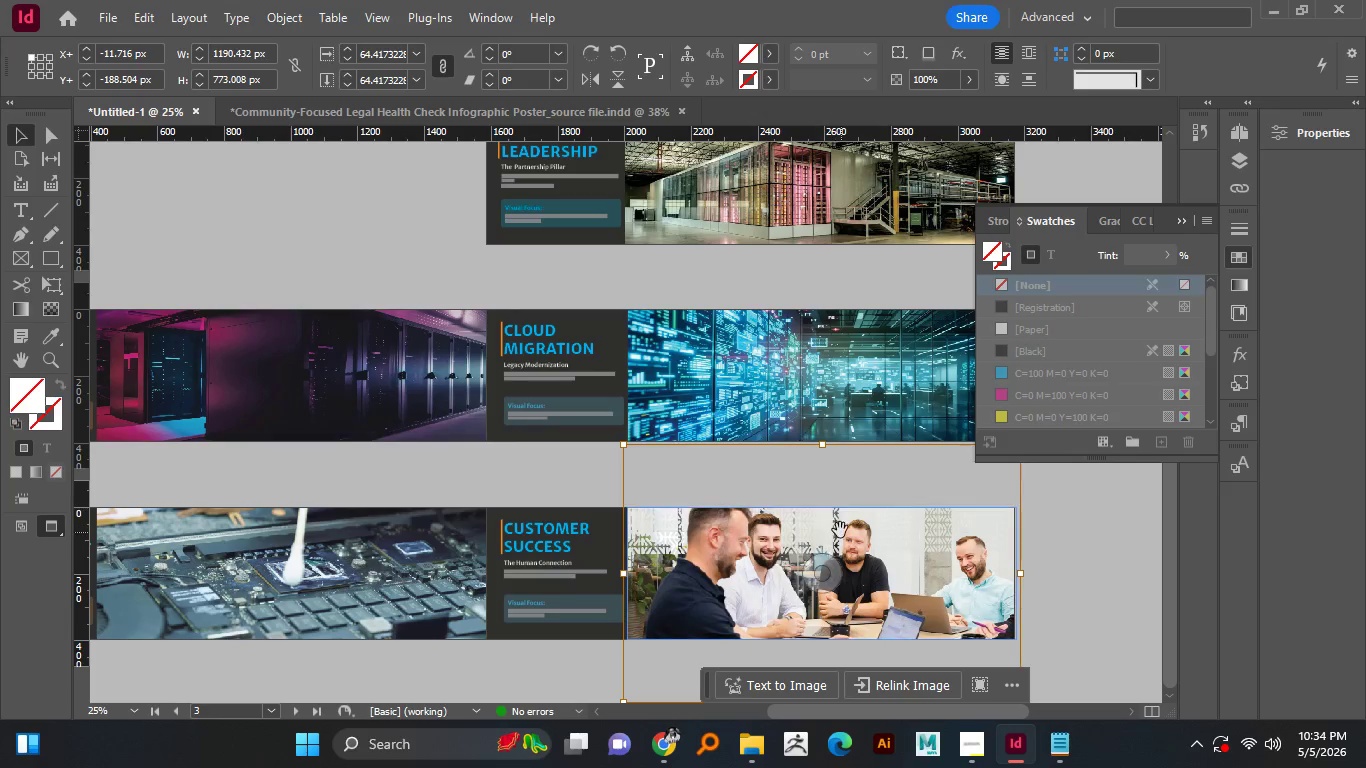 
hold_key(key=AltLeft, duration=4.83)
 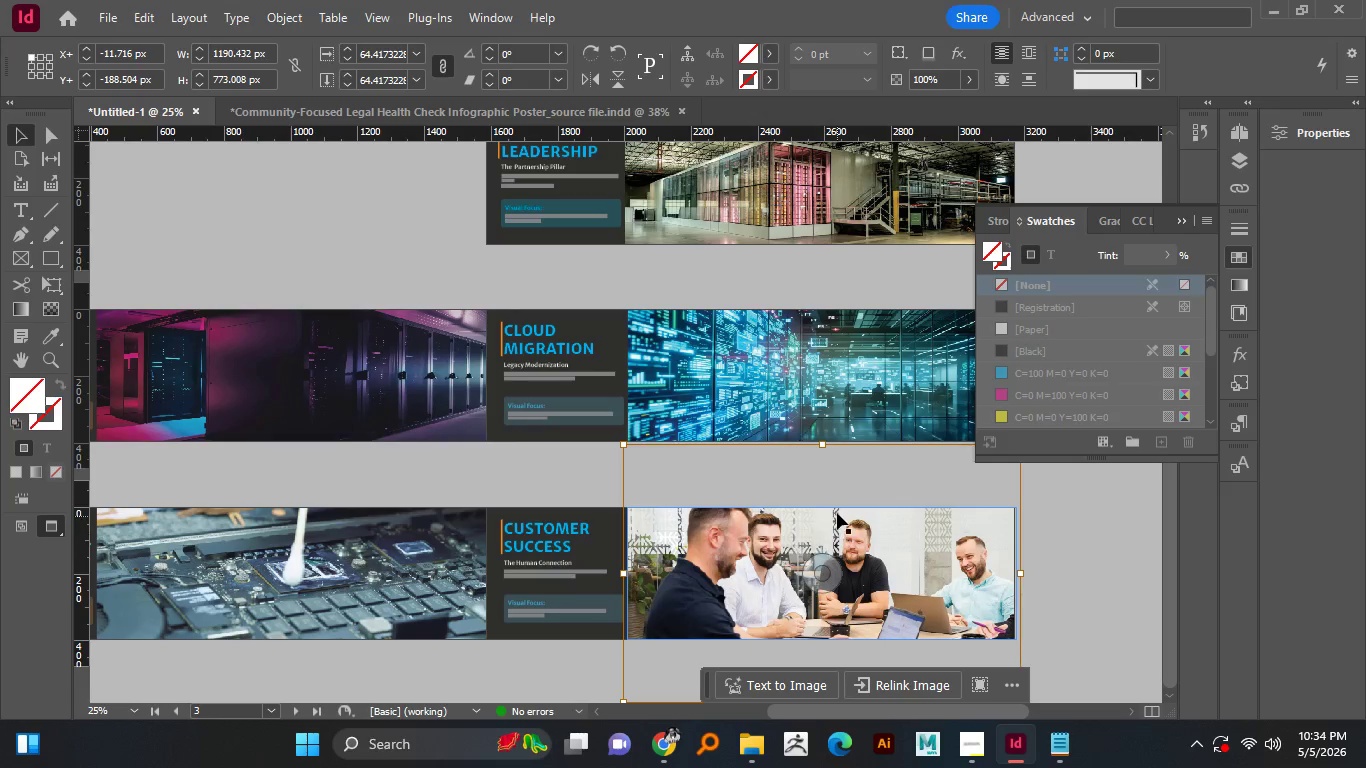 
hold_key(key=ShiftLeft, duration=1.51)
 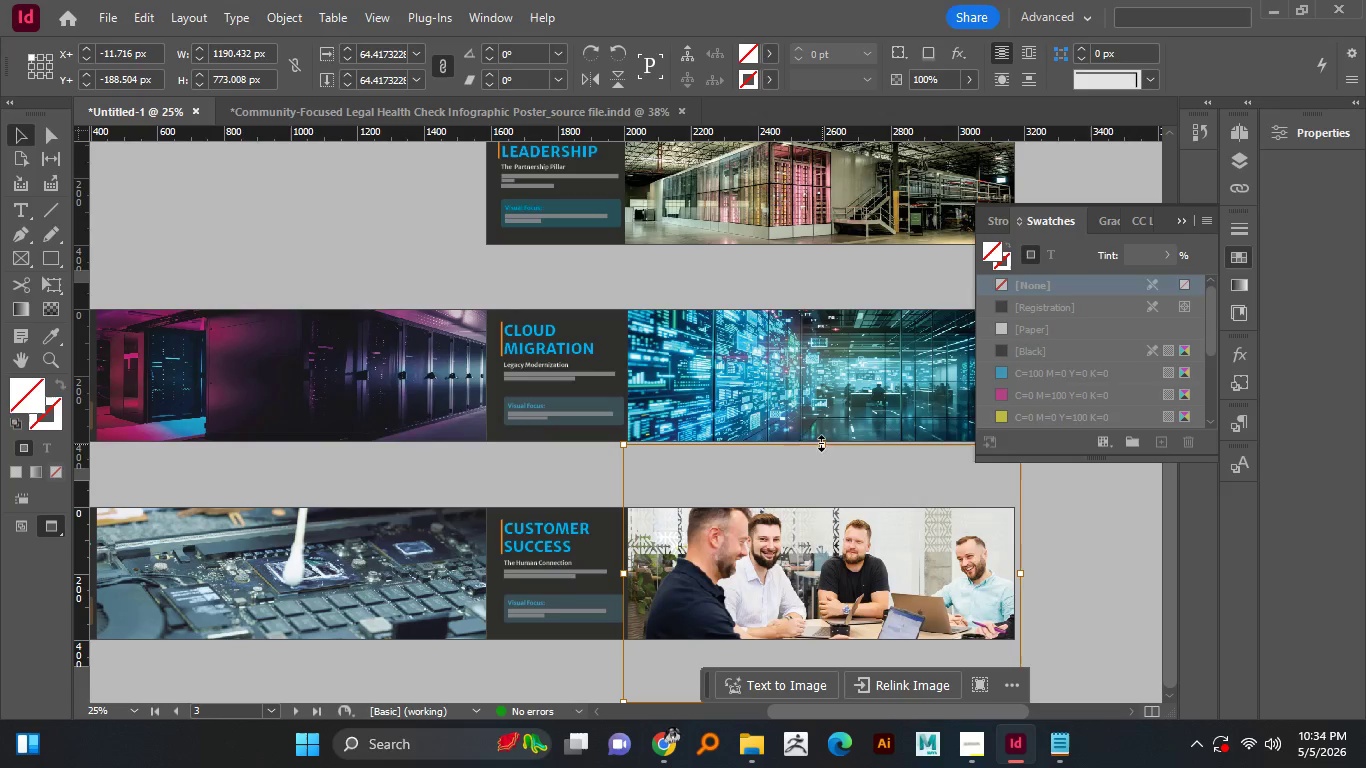 
hold_key(key=ShiftLeft, duration=1.5)
 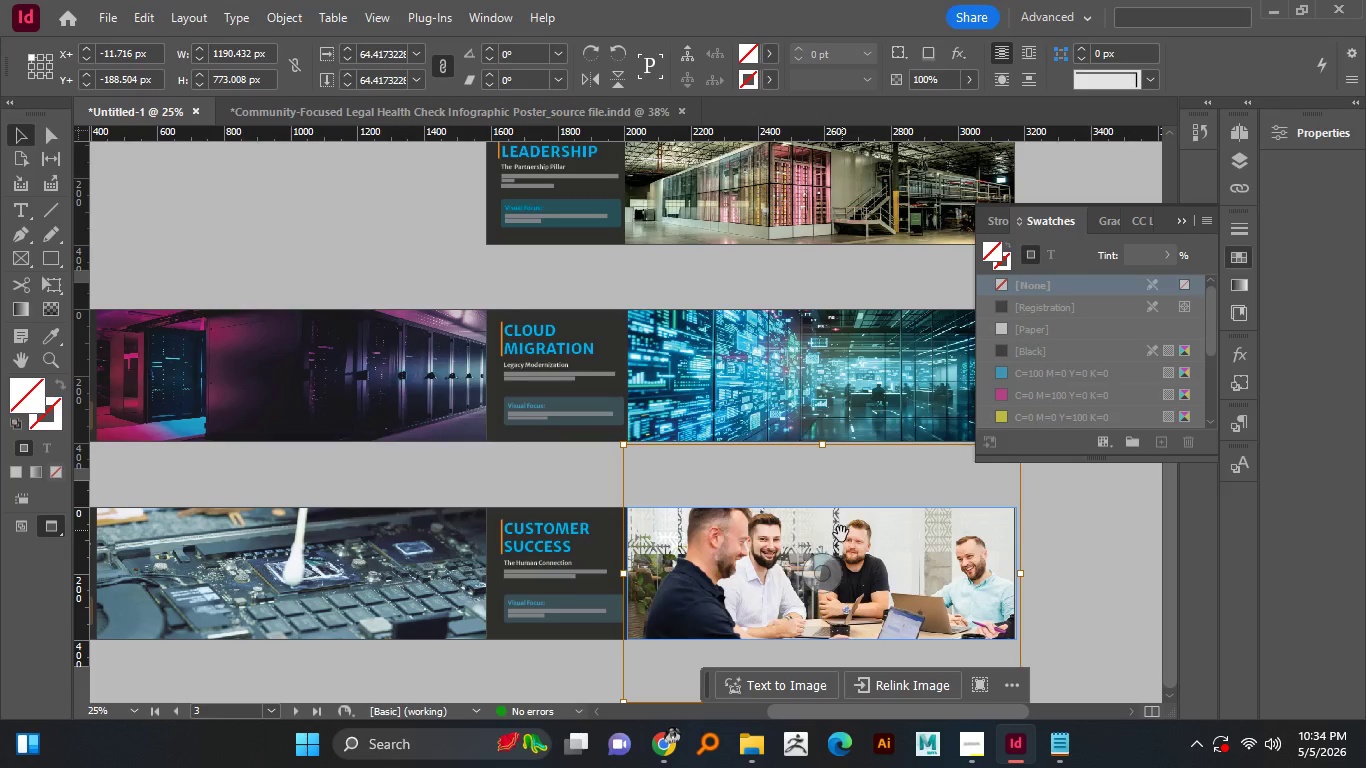 
hold_key(key=ShiftLeft, duration=1.2)
 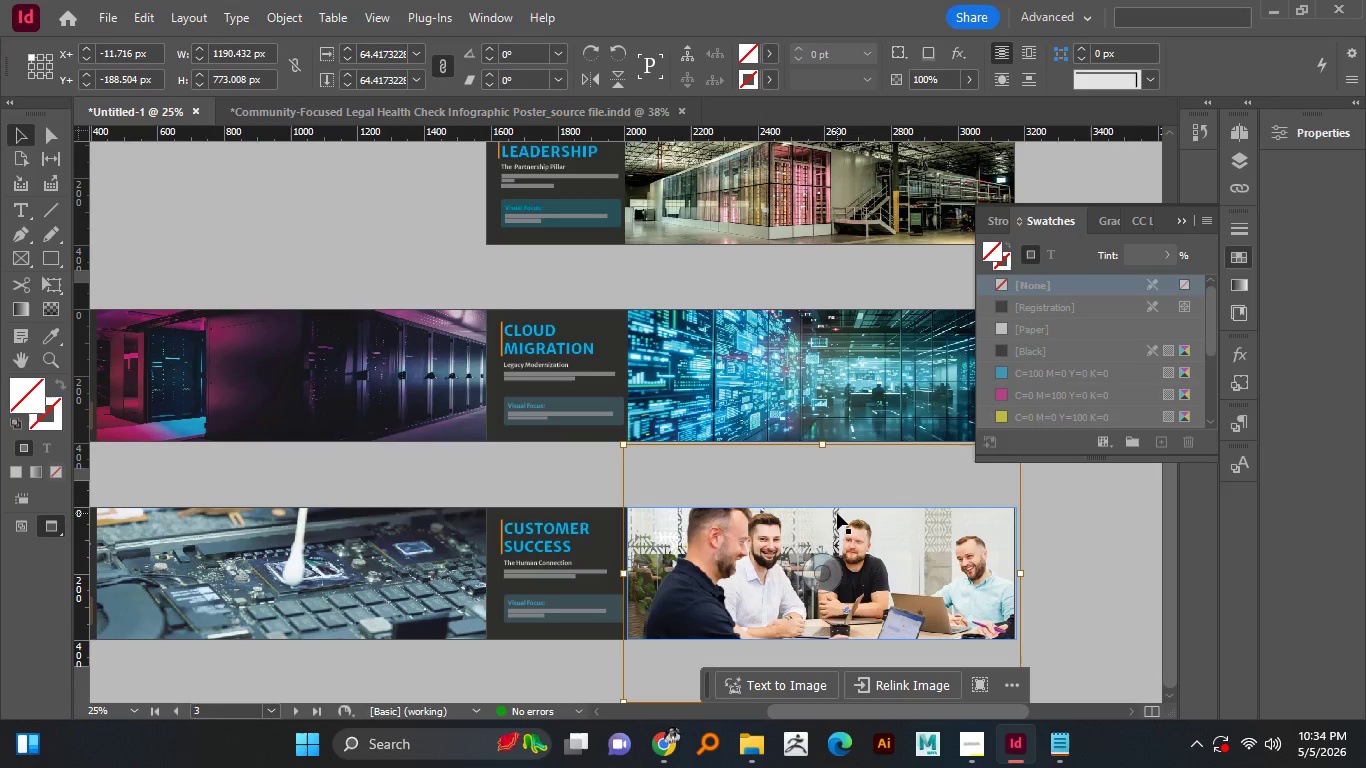 
scroll: coordinate [837, 513], scroll_direction: down, amount: 5.0
 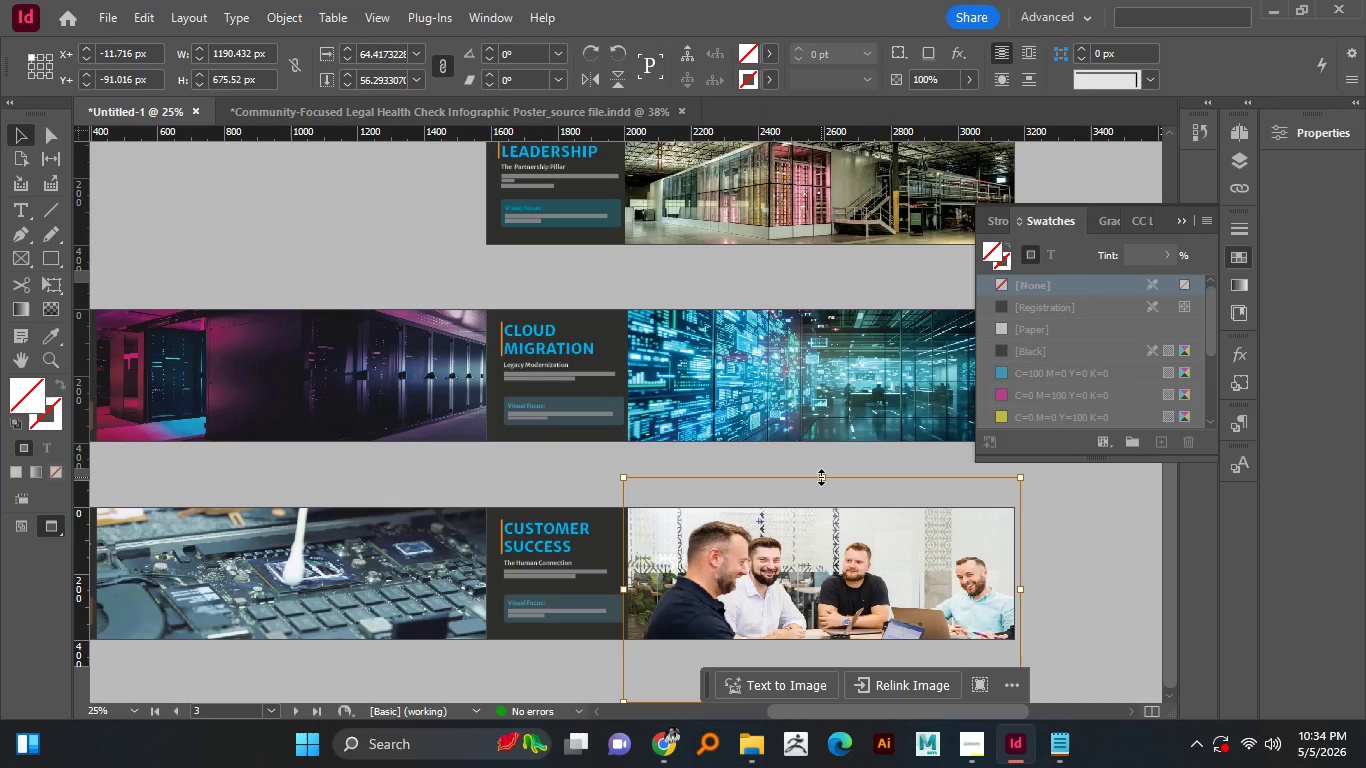 
left_click_drag(start_coordinate=[821, 443], to_coordinate=[821, 477])
 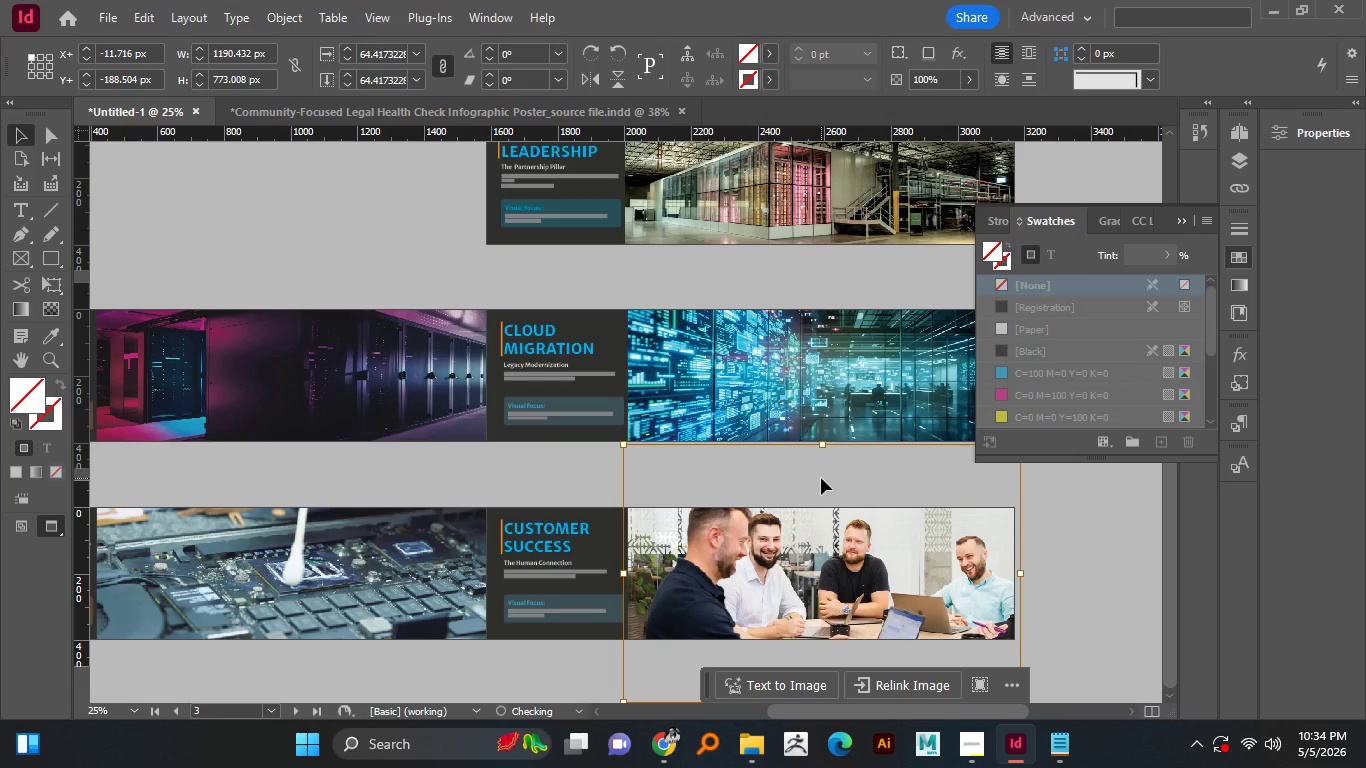 
scroll: coordinate [821, 477], scroll_direction: down, amount: 4.0
 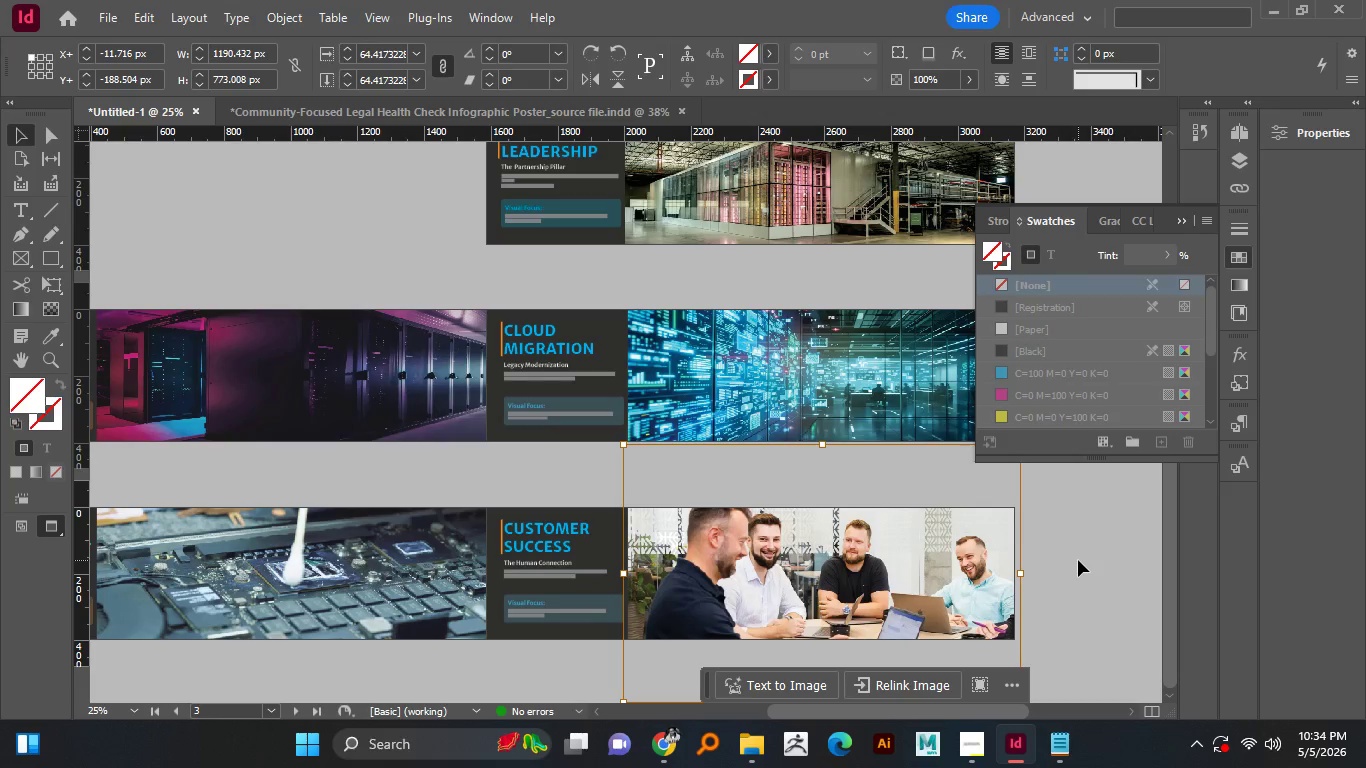 
key(Control+Z)
 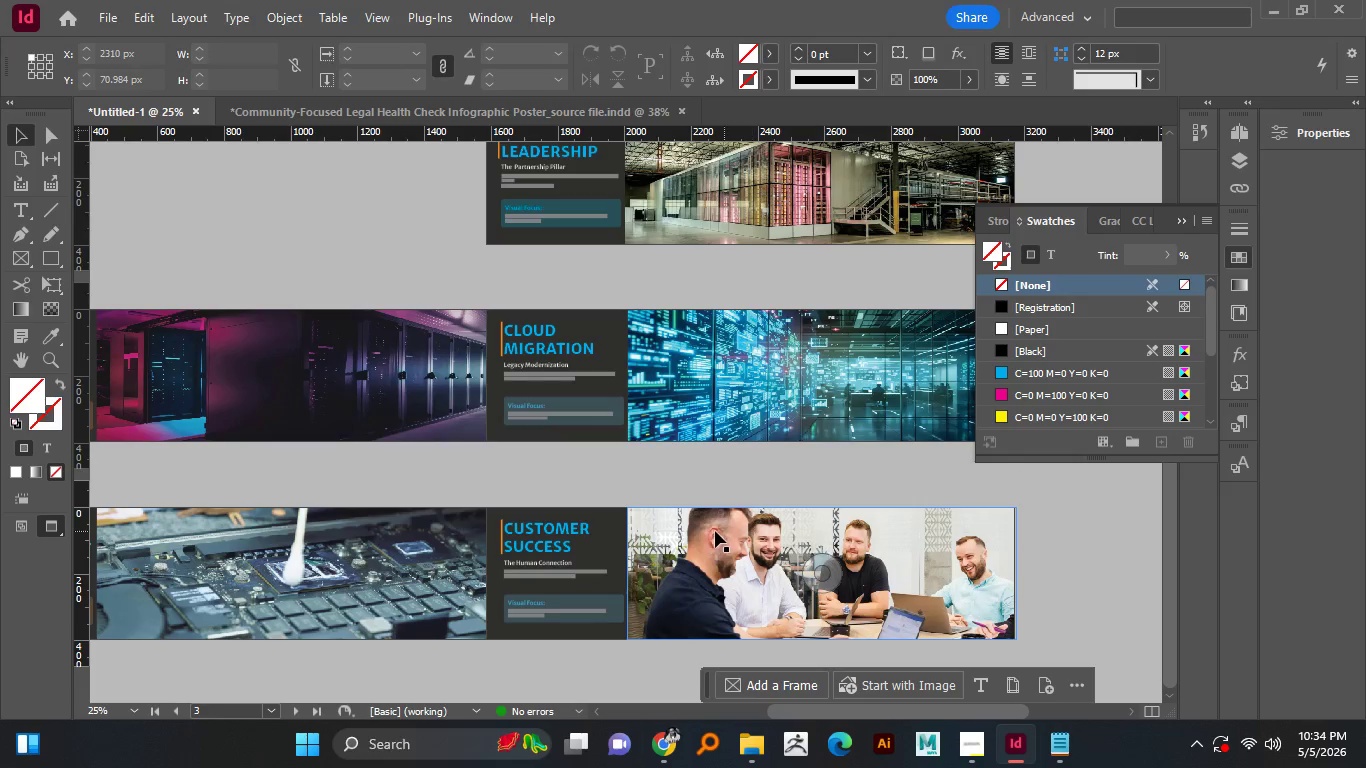 
scroll: coordinate [821, 478], scroll_direction: down, amount: 3.0
 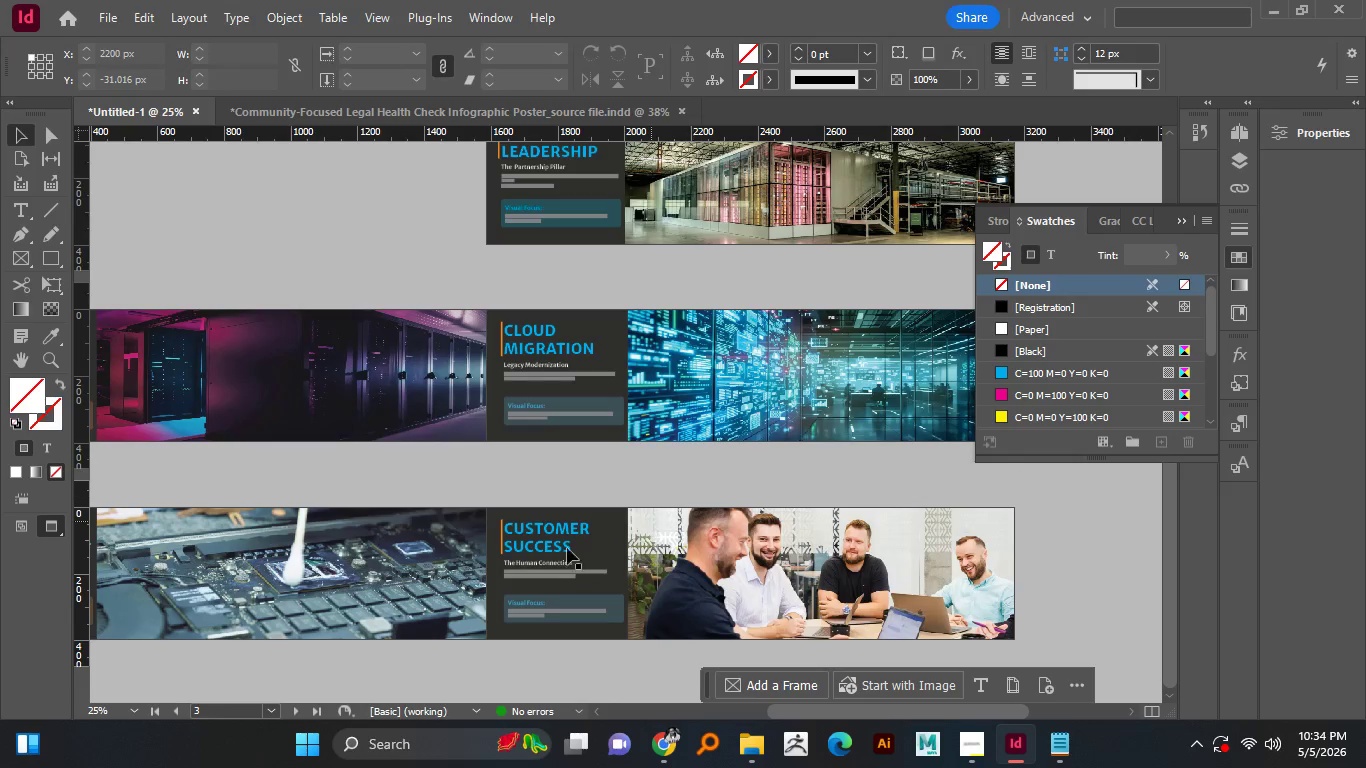 
left_click([1078, 560])
 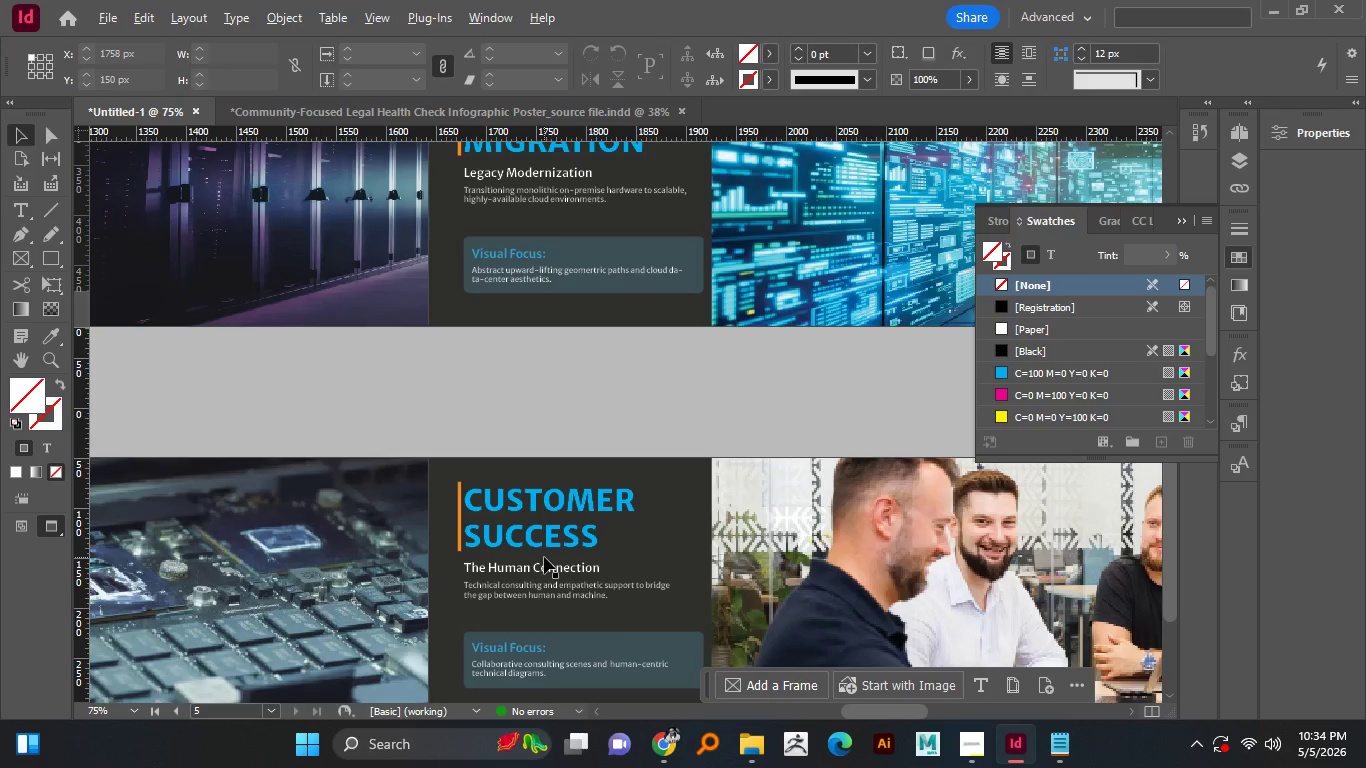 
hold_key(key=AltLeft, duration=1.53)
scroll: coordinate [544, 557], scroll_direction: down, amount: 4.0
 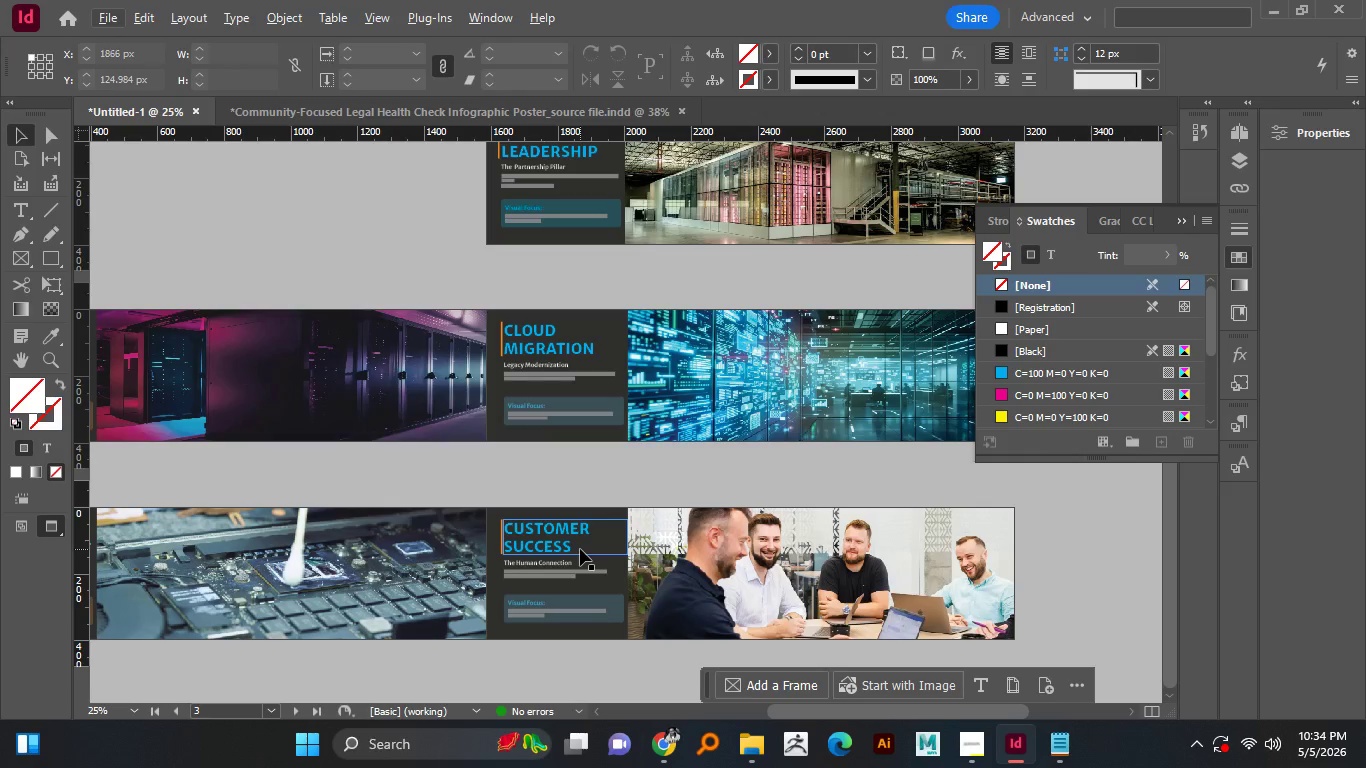 
scroll: coordinate [544, 557], scroll_direction: up, amount: 1.0
 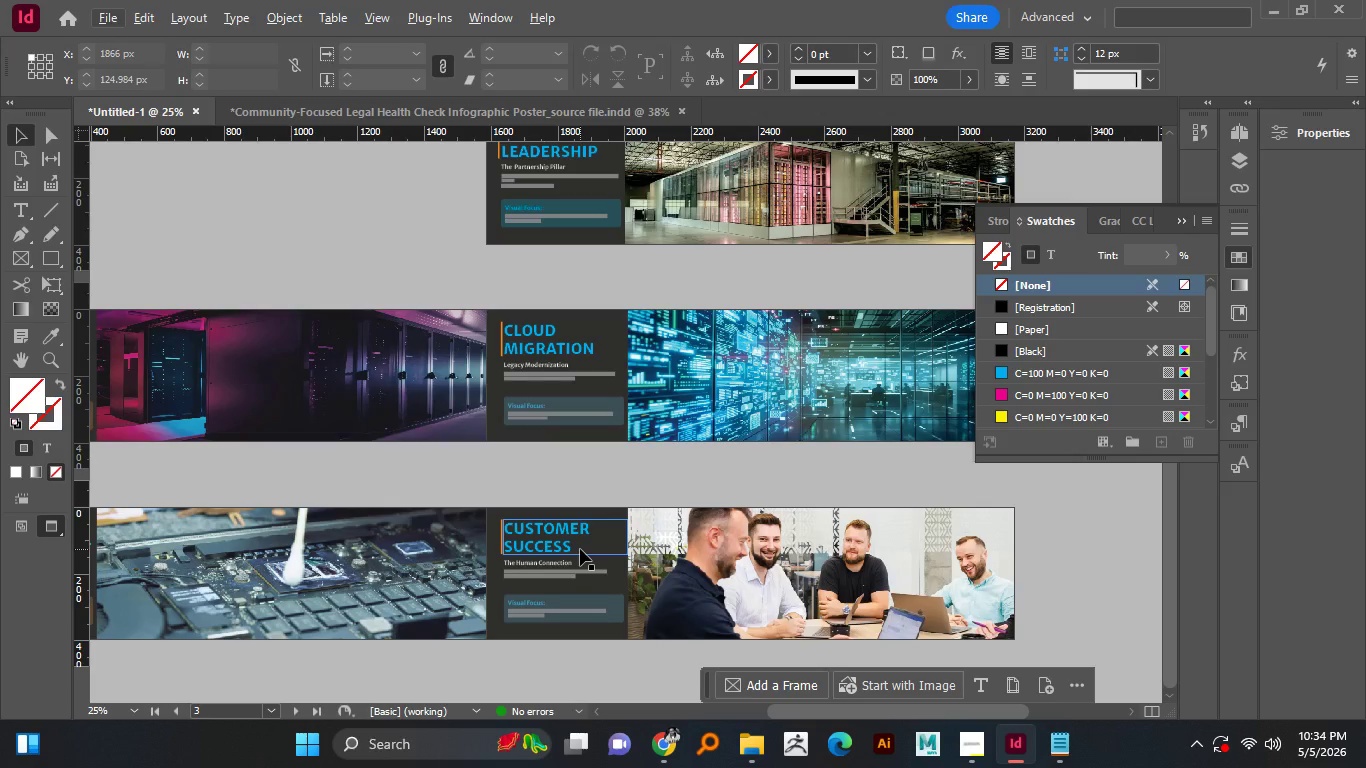 
hold_key(key=AltLeft, duration=0.88)
scroll: coordinate [544, 557], scroll_direction: down, amount: 1.0
 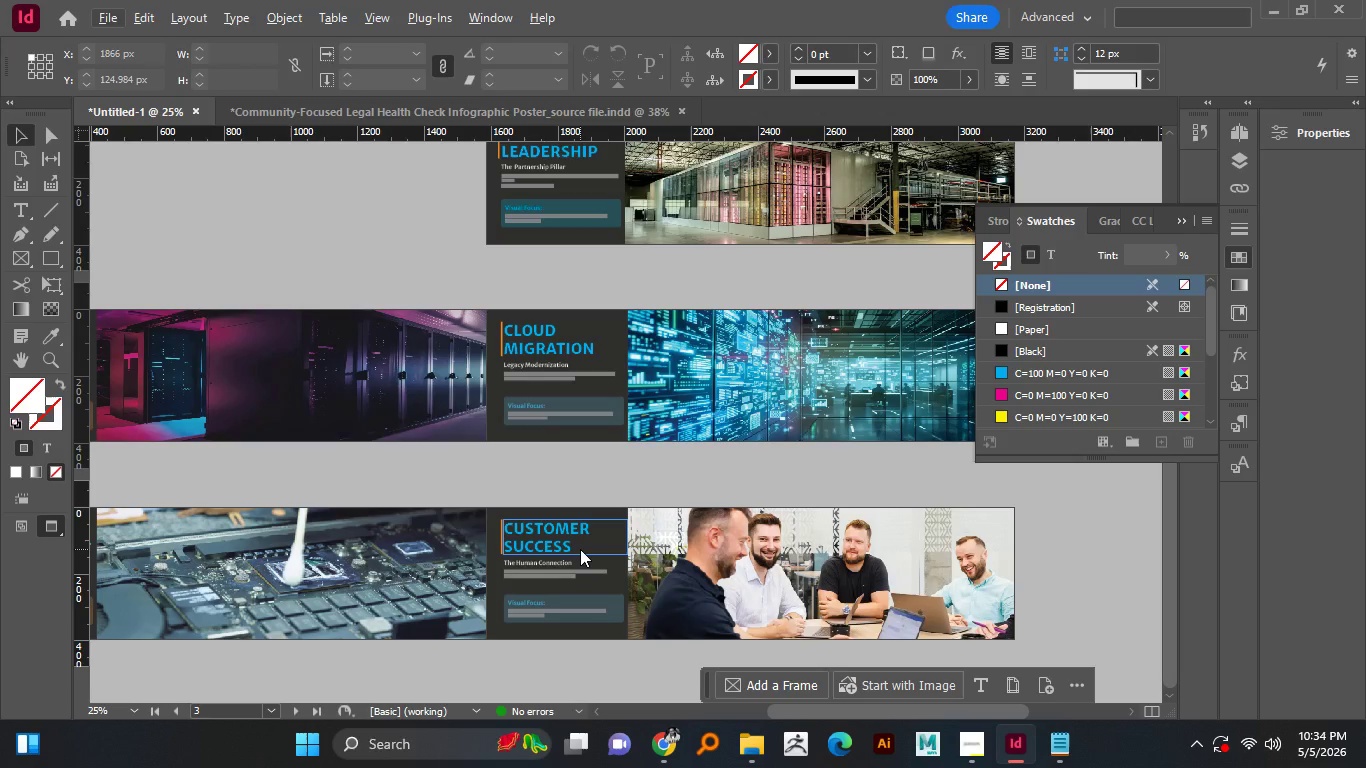 
key(Control+S)
 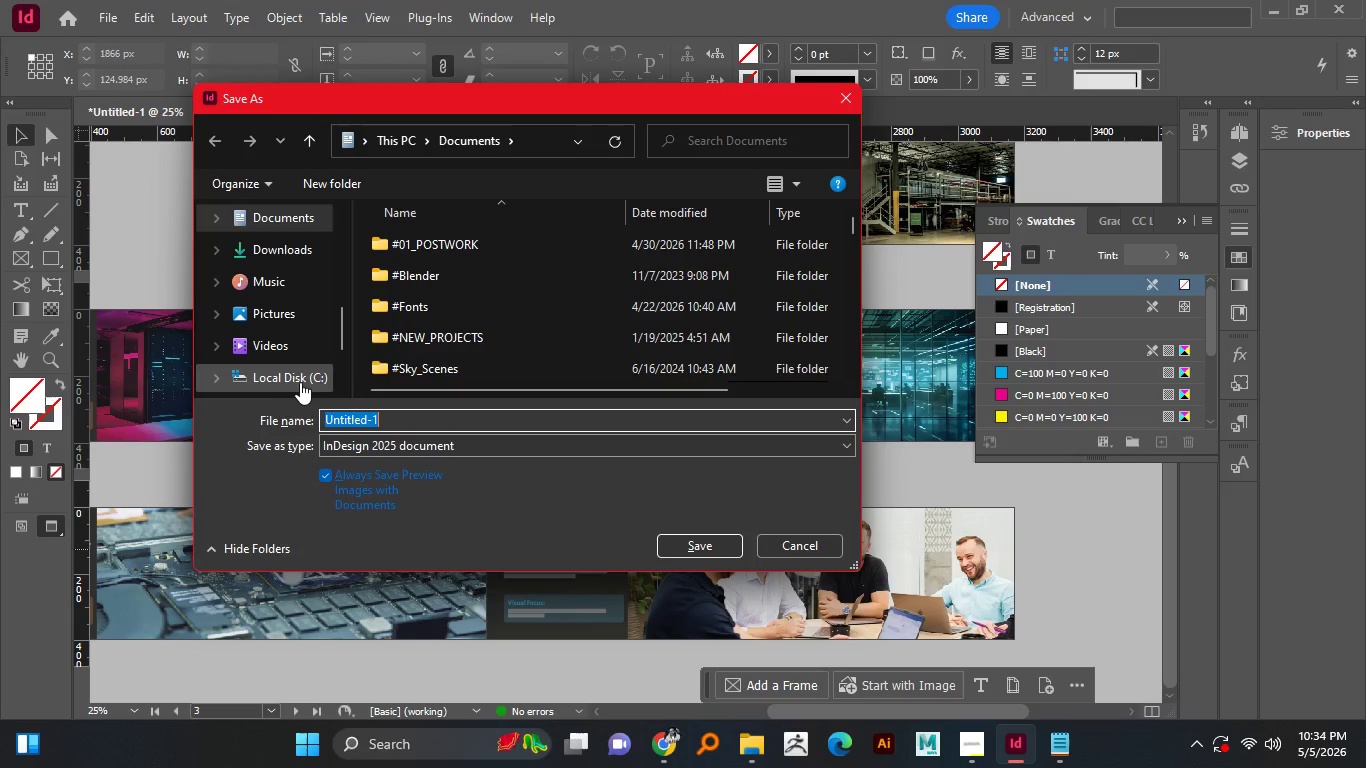 
scroll: coordinate [305, 378], scroll_direction: down, amount: 7.0
 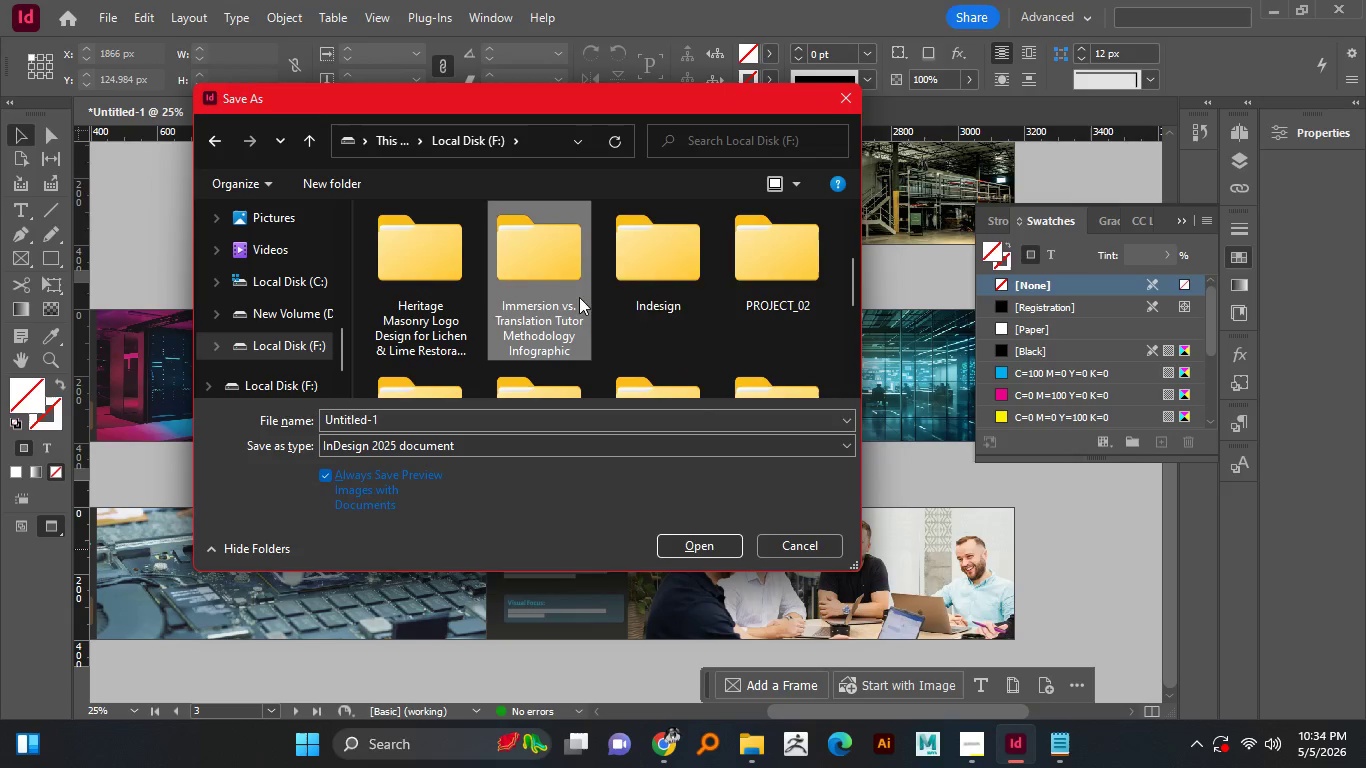 
left_click([311, 340])
 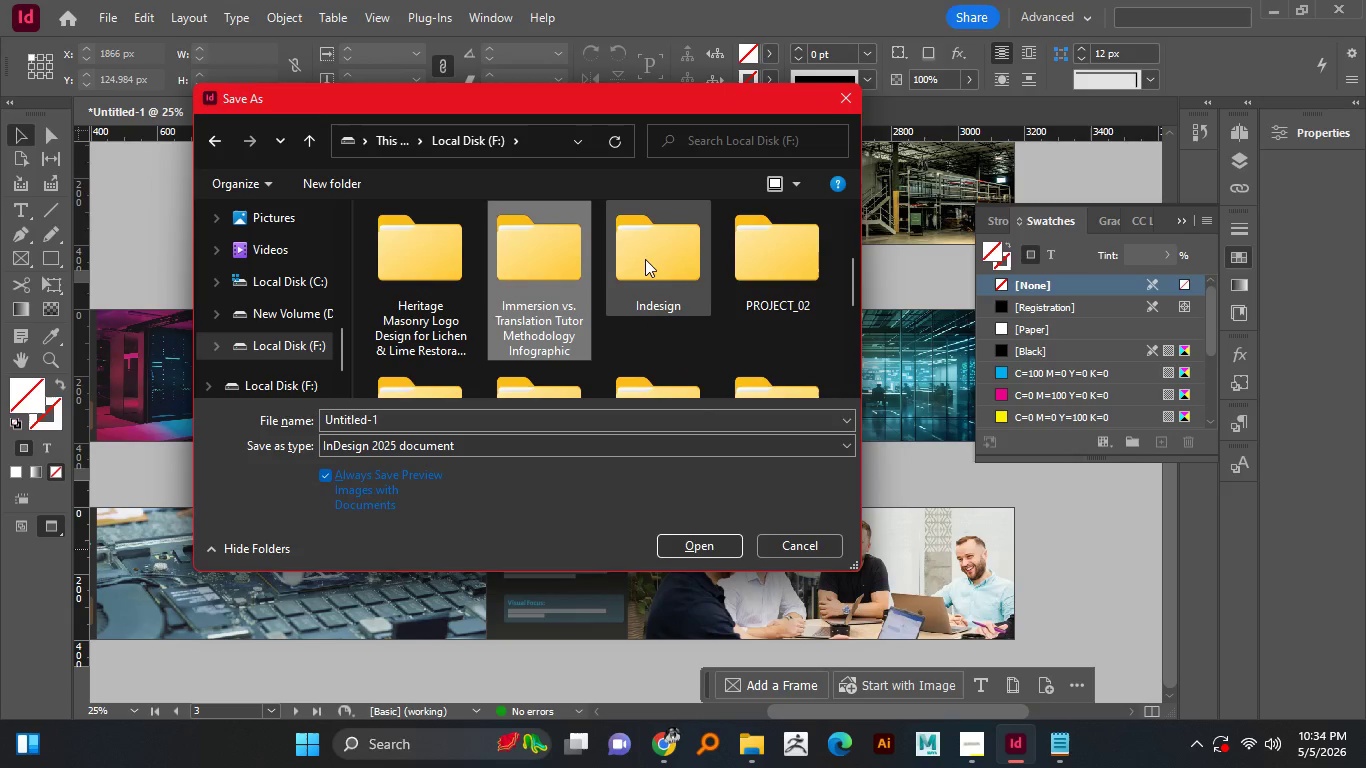 
left_click([469, 311])
 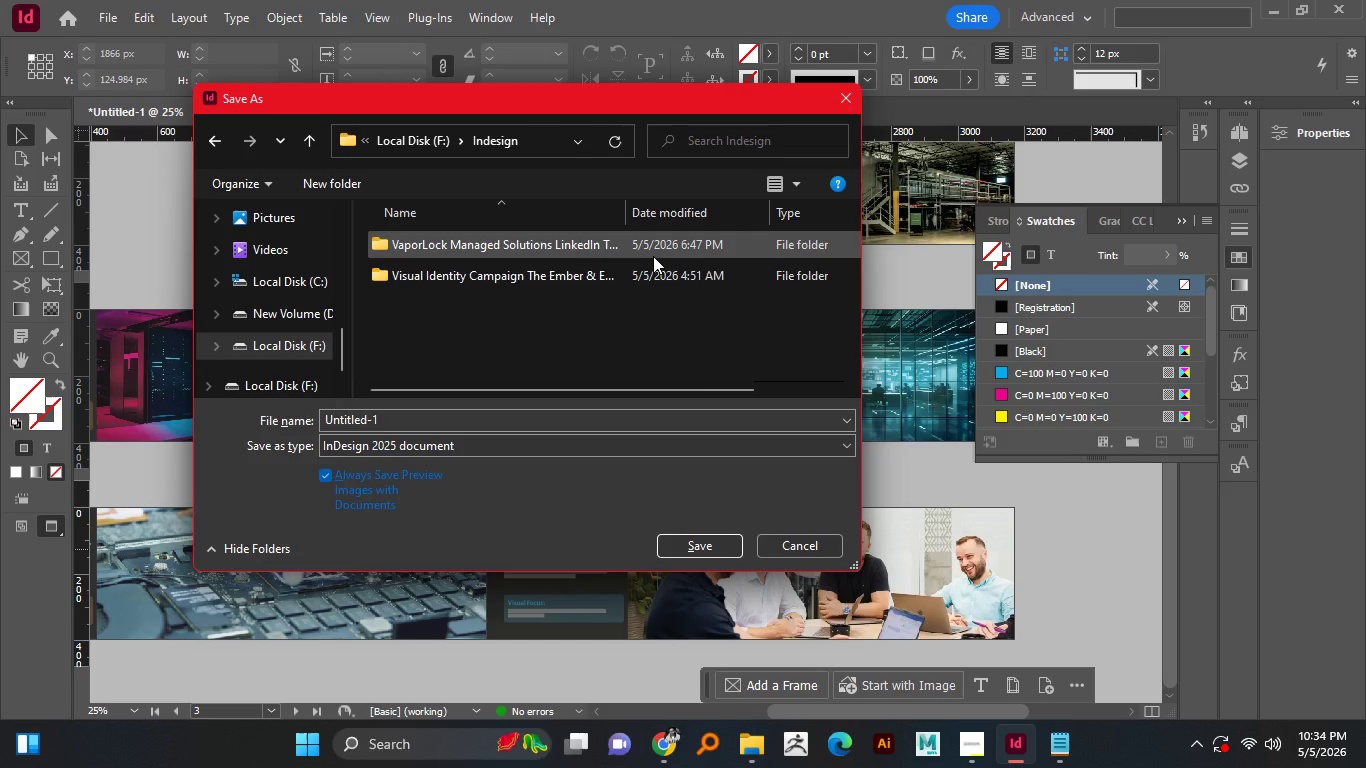 
key(I)
 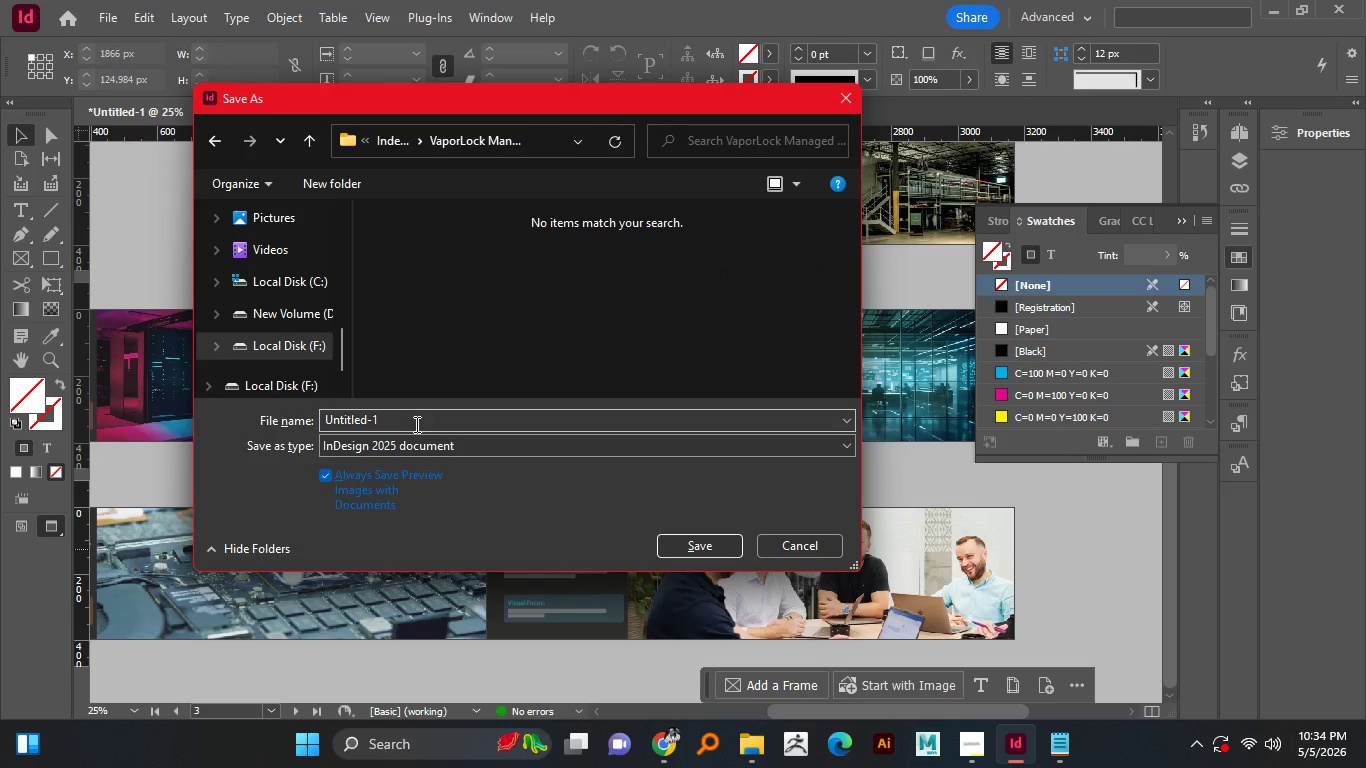 
double_click([653, 256])
 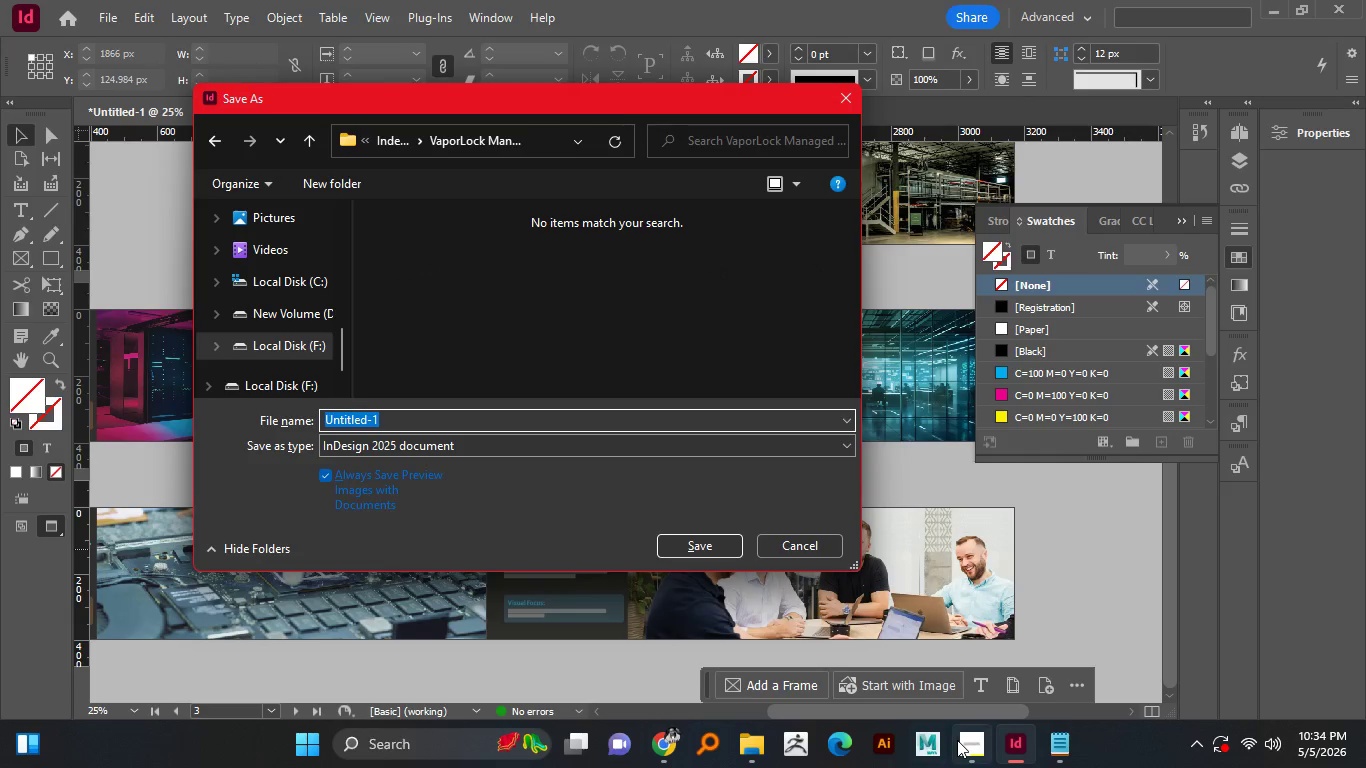 
double_click([491, 244])
 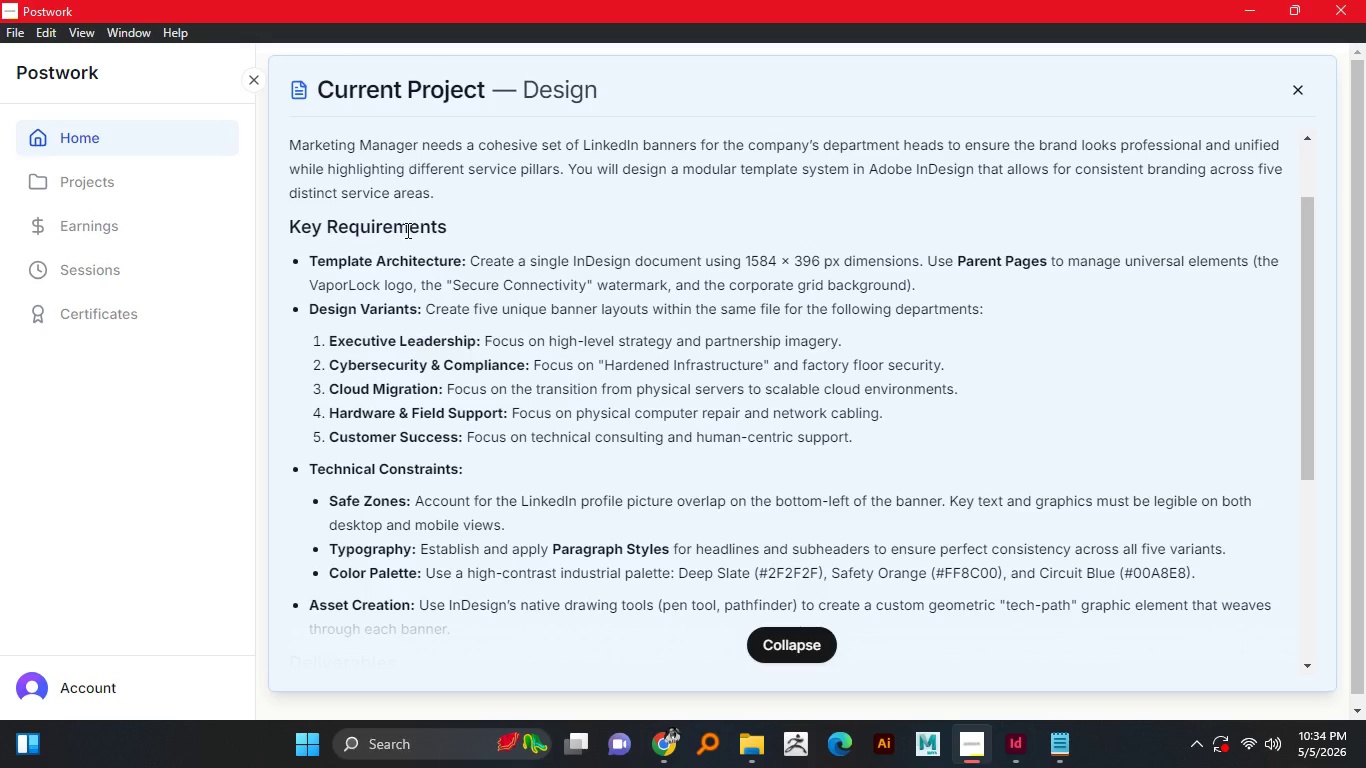 
left_click([424, 416])
 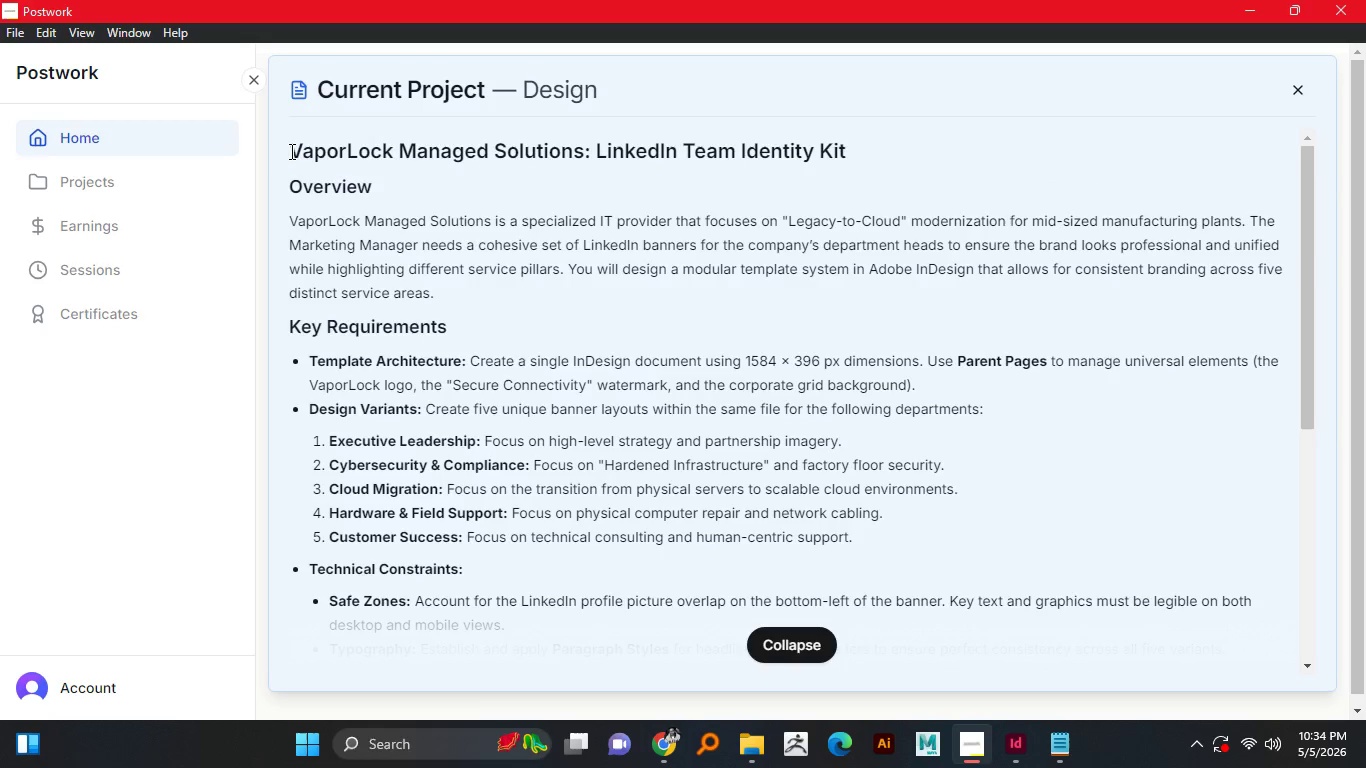 
left_click([964, 739])